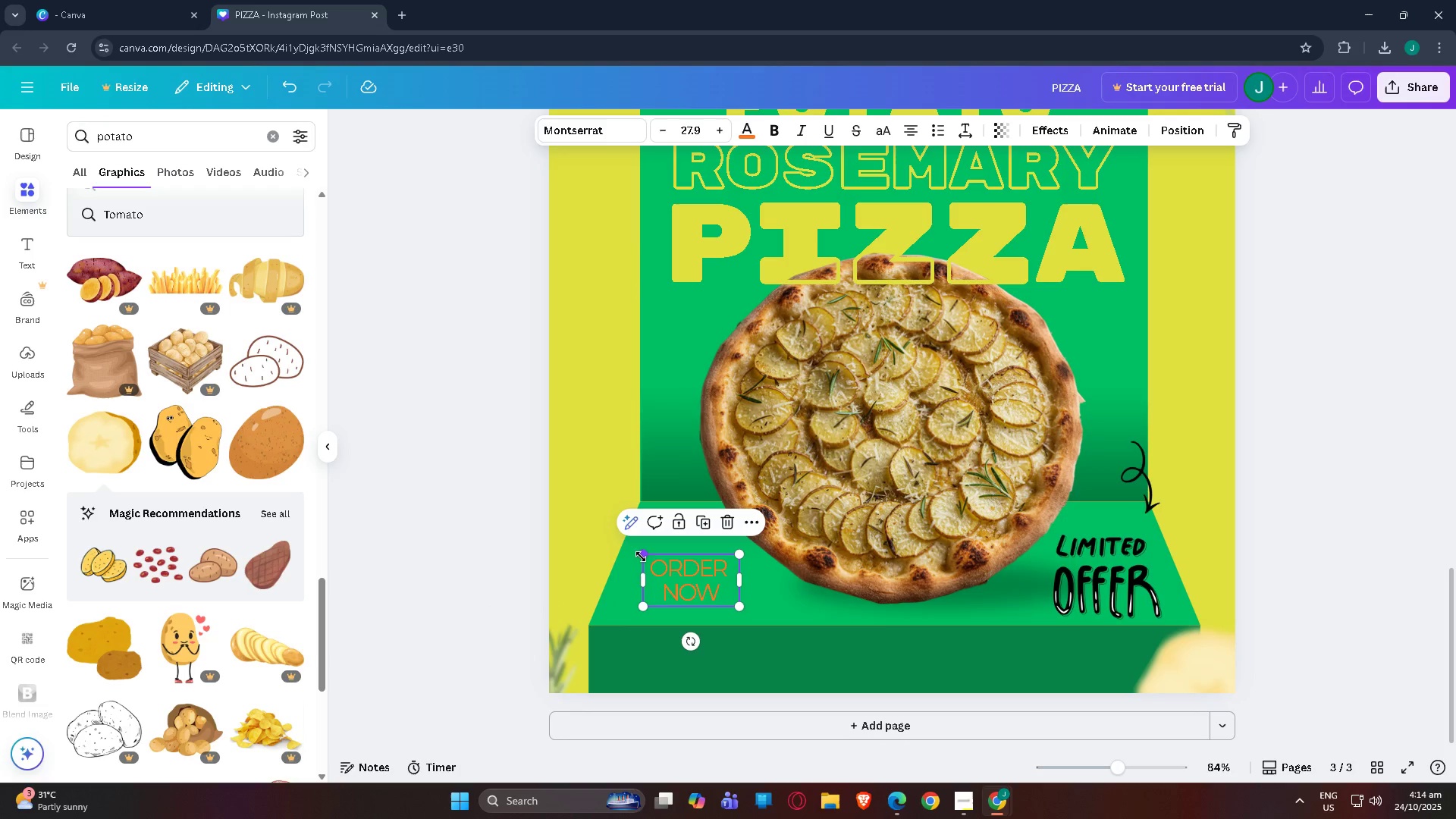 
left_click_drag(start_coordinate=[642, 557], to_coordinate=[598, 506])
 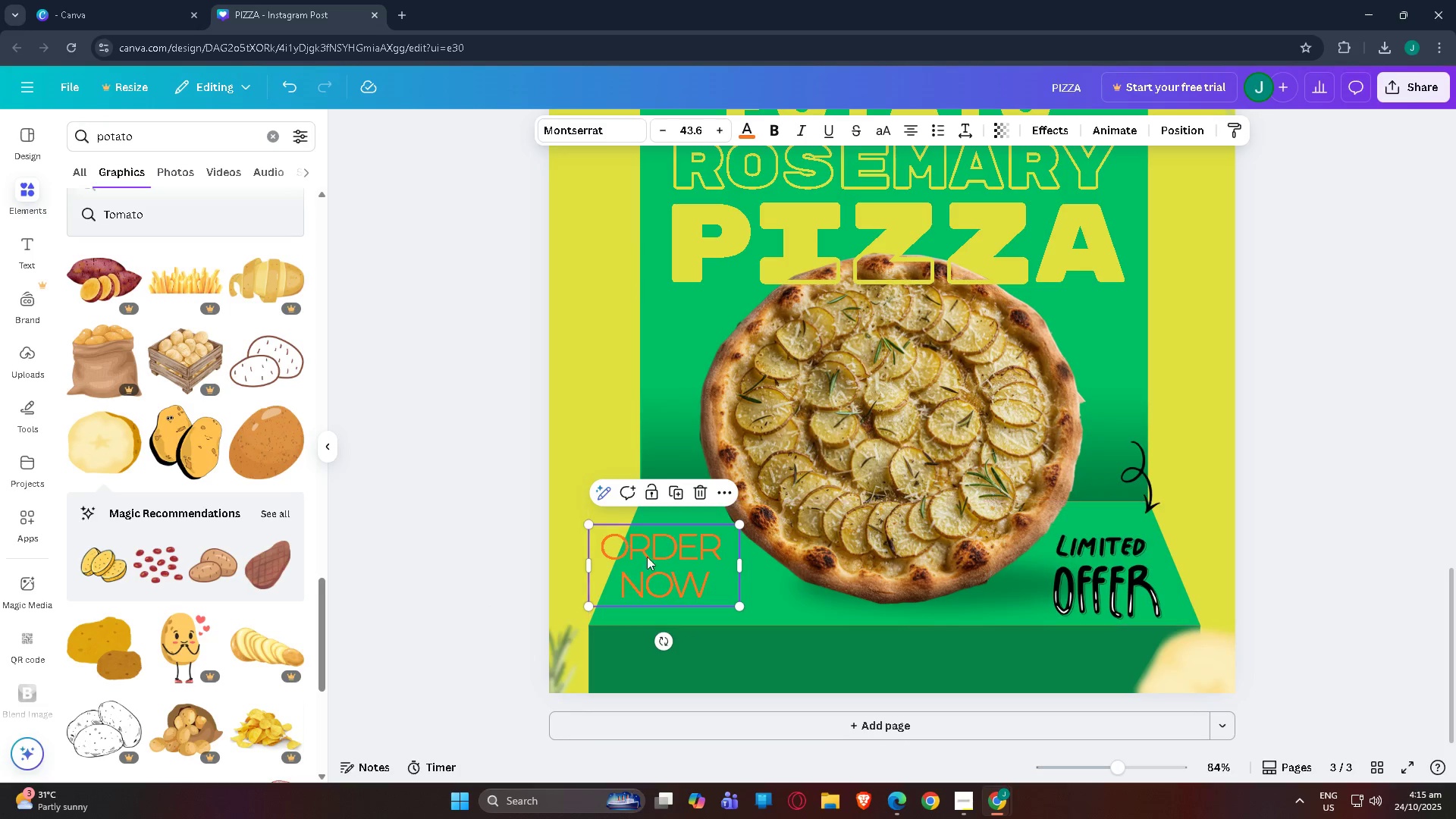 
left_click_drag(start_coordinate=[647, 557], to_coordinate=[1129, 391])
 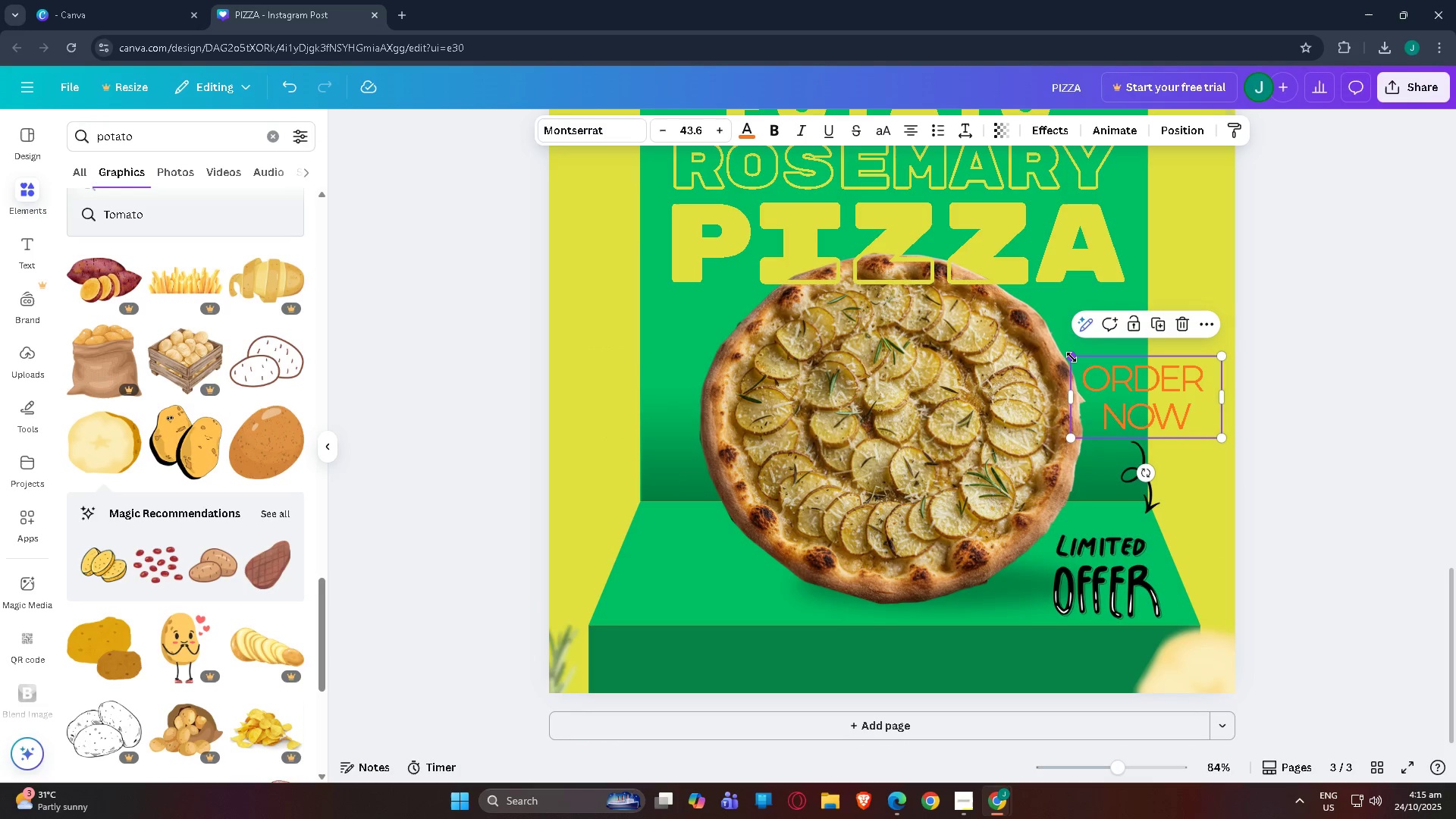 
left_click_drag(start_coordinate=[1072, 357], to_coordinate=[1122, 372])
 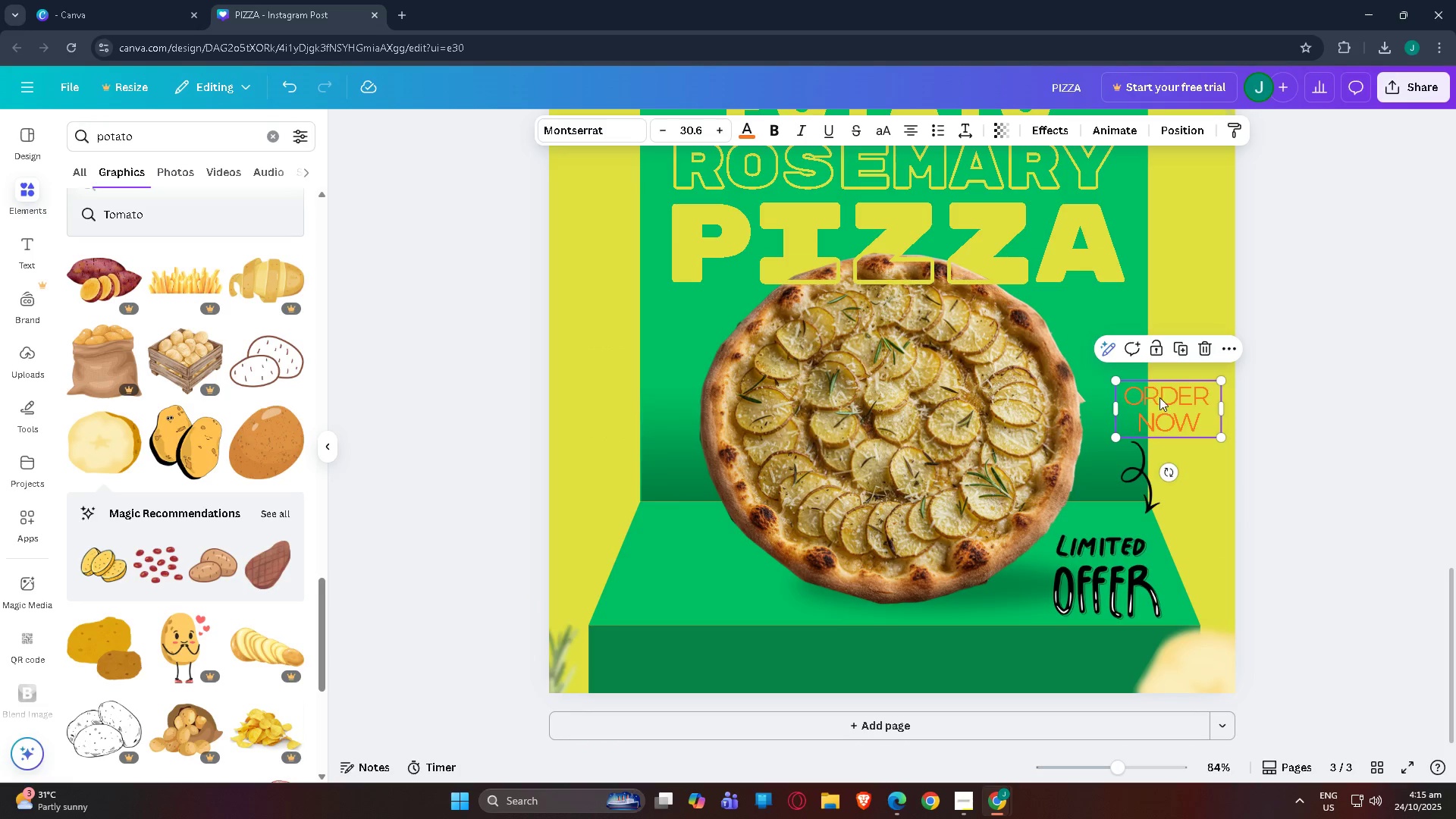 
left_click_drag(start_coordinate=[1159, 397], to_coordinate=[684, 562])
 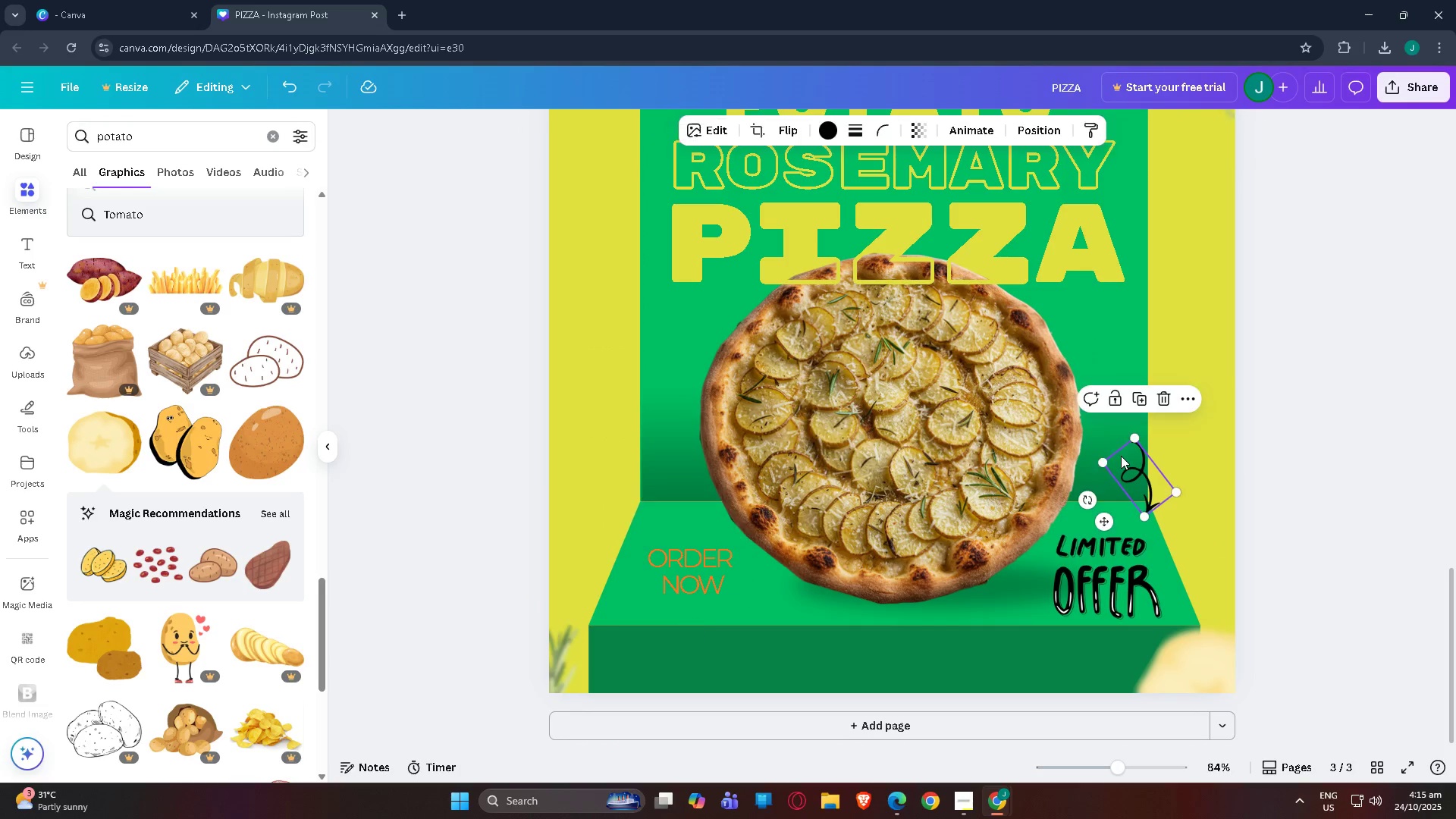 
left_click([1121, 456])
 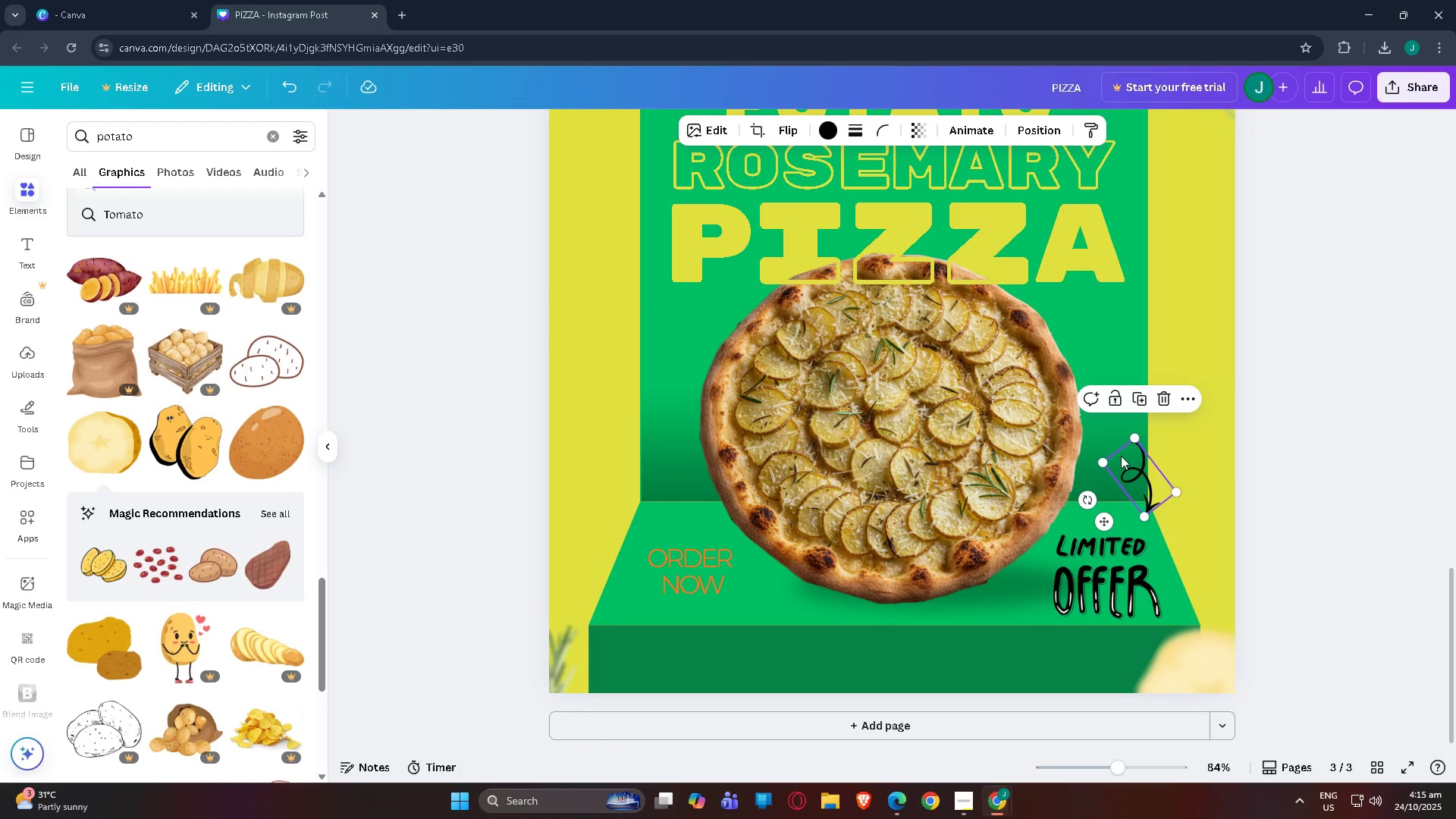 
key(Control+C)
 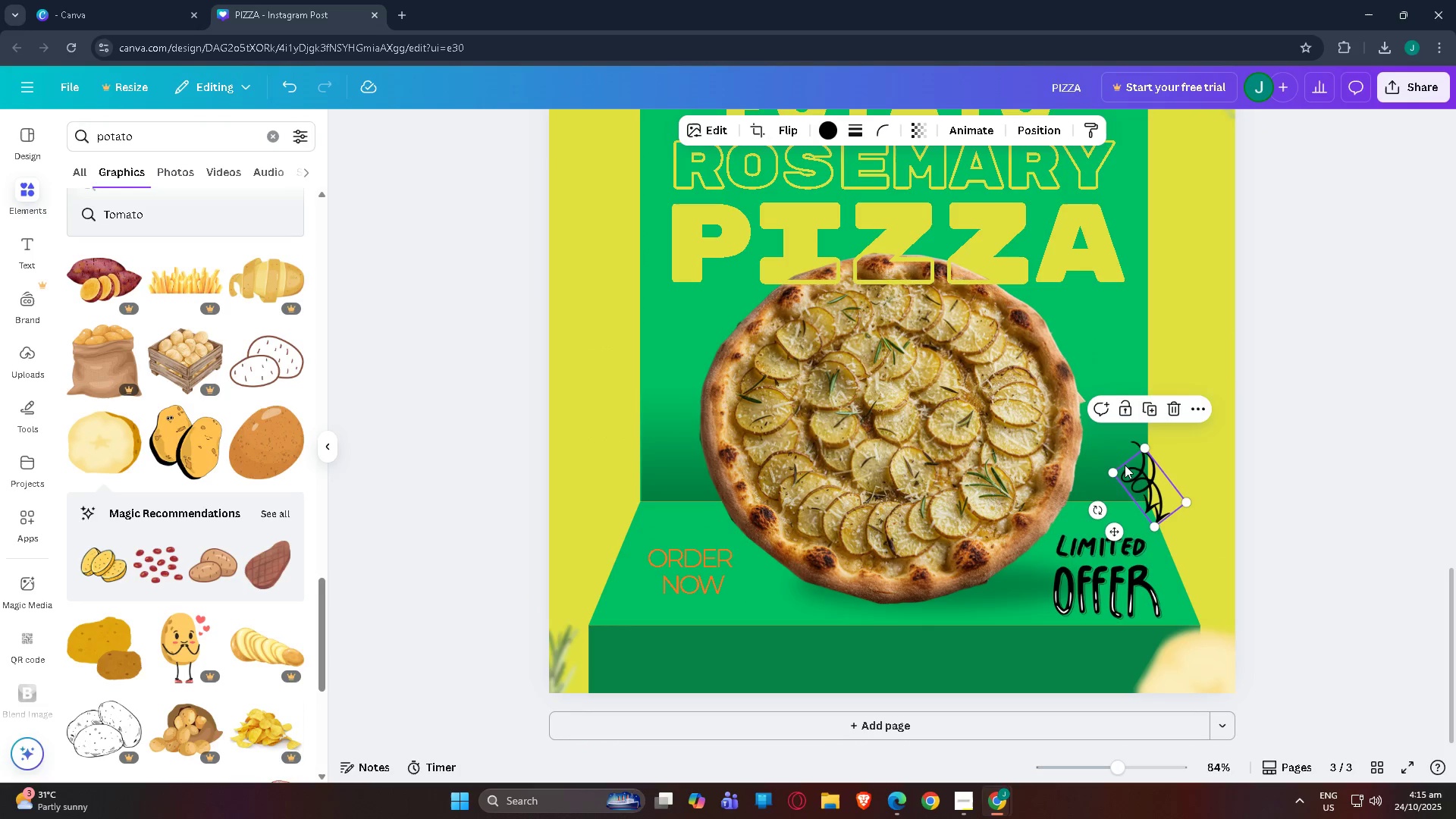 
key(Control+V)
 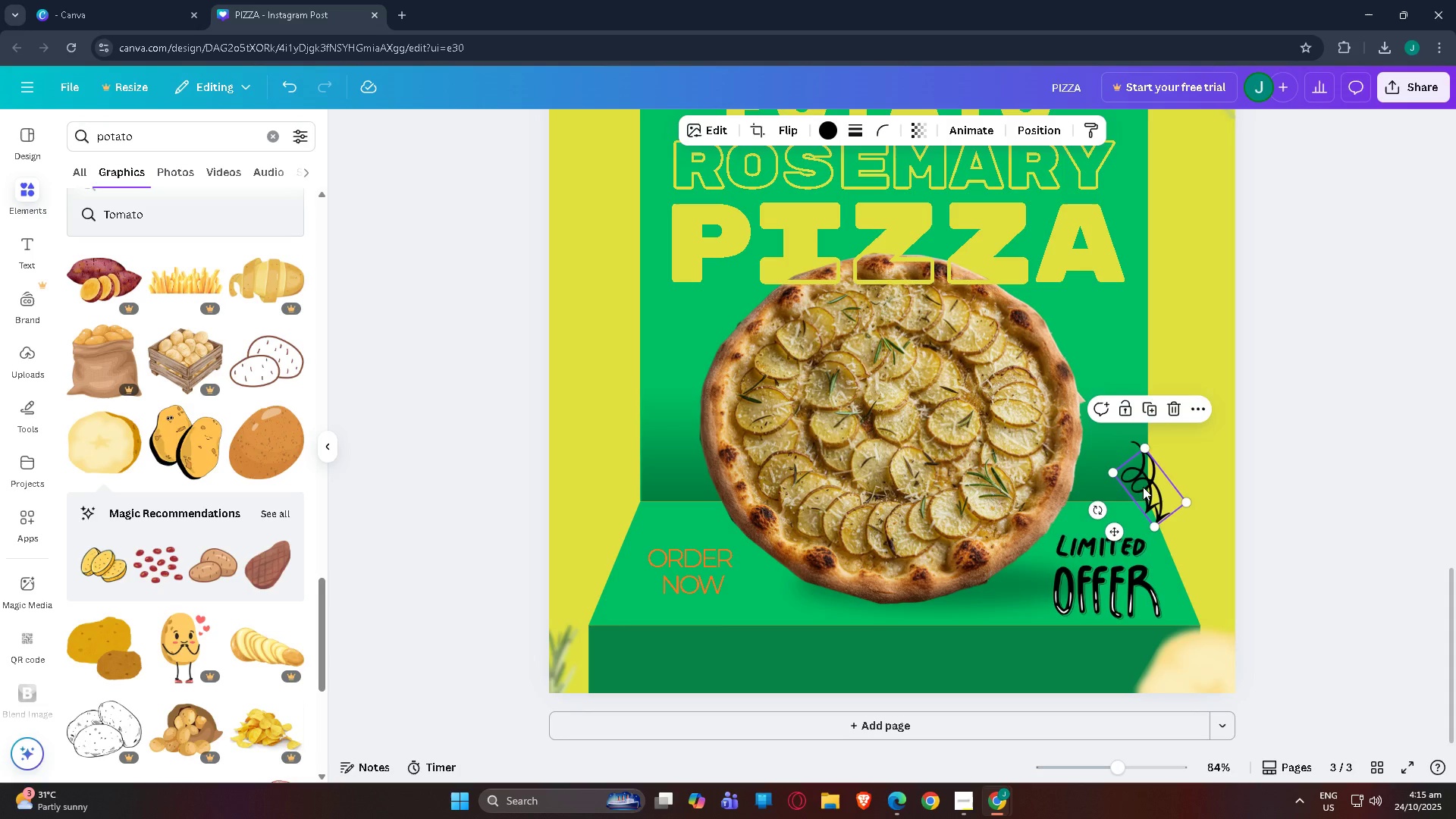 
left_click_drag(start_coordinate=[1143, 488], to_coordinate=[681, 500])
 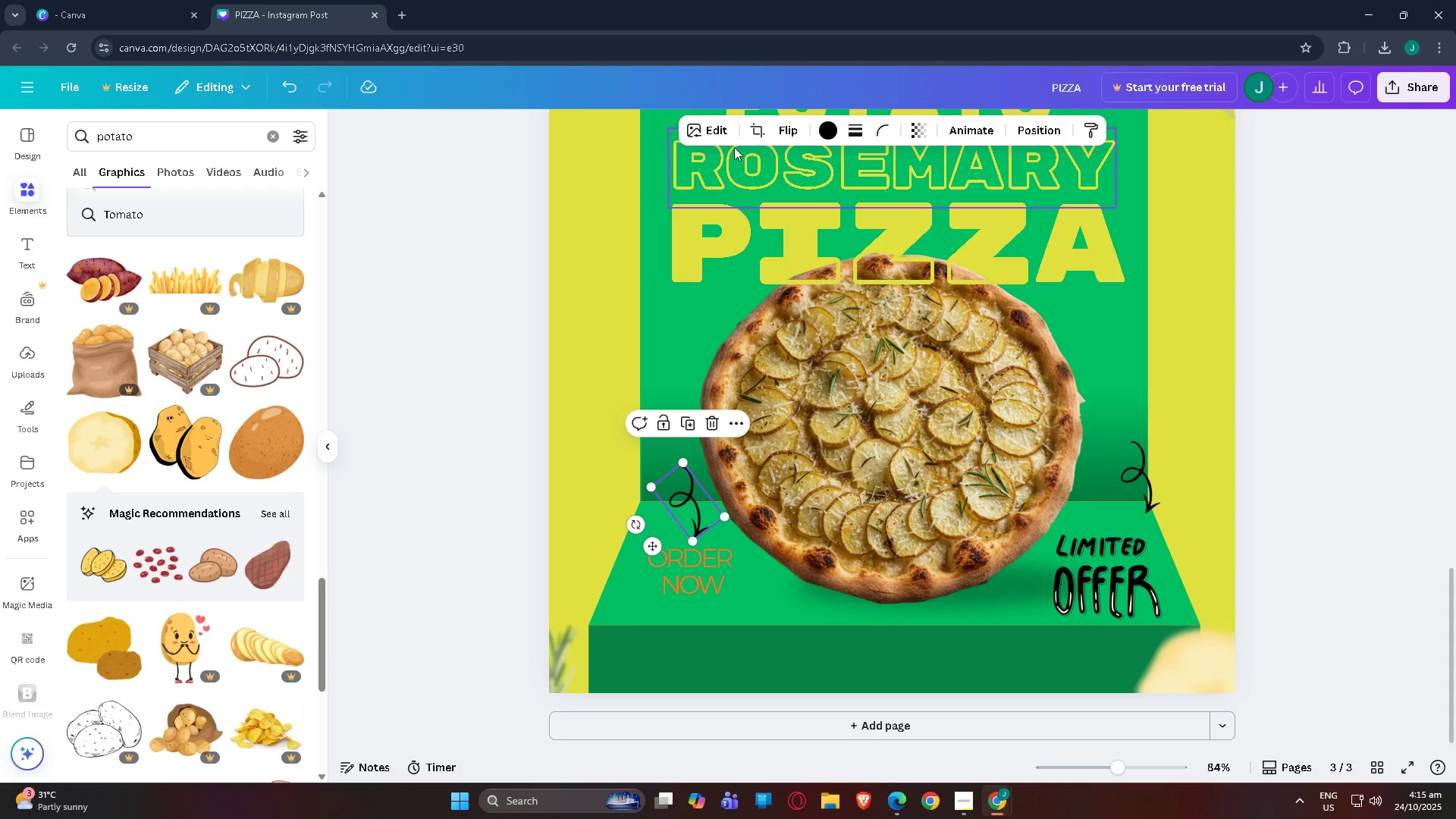 
left_click([775, 133])
 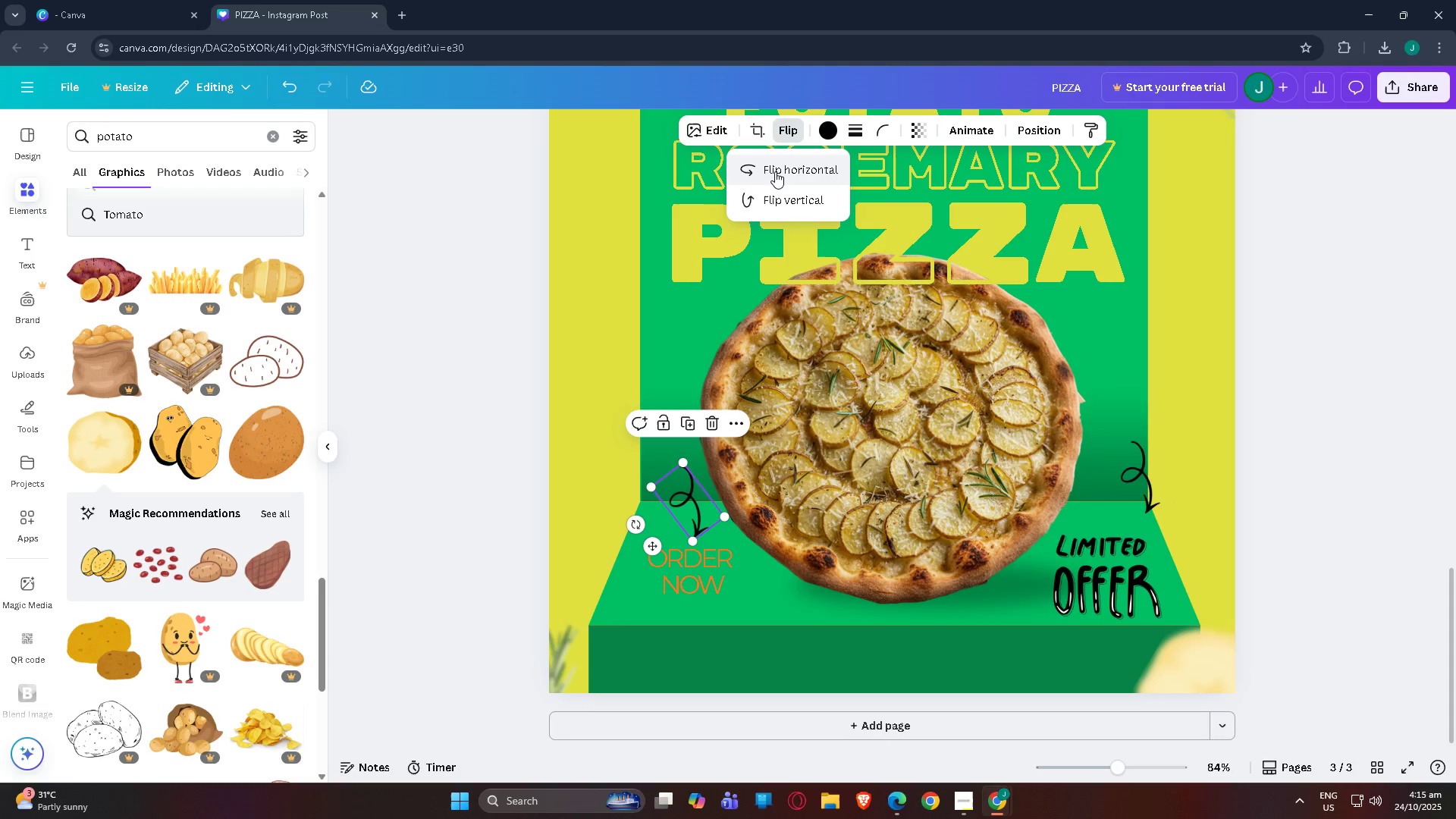 
left_click([775, 171])
 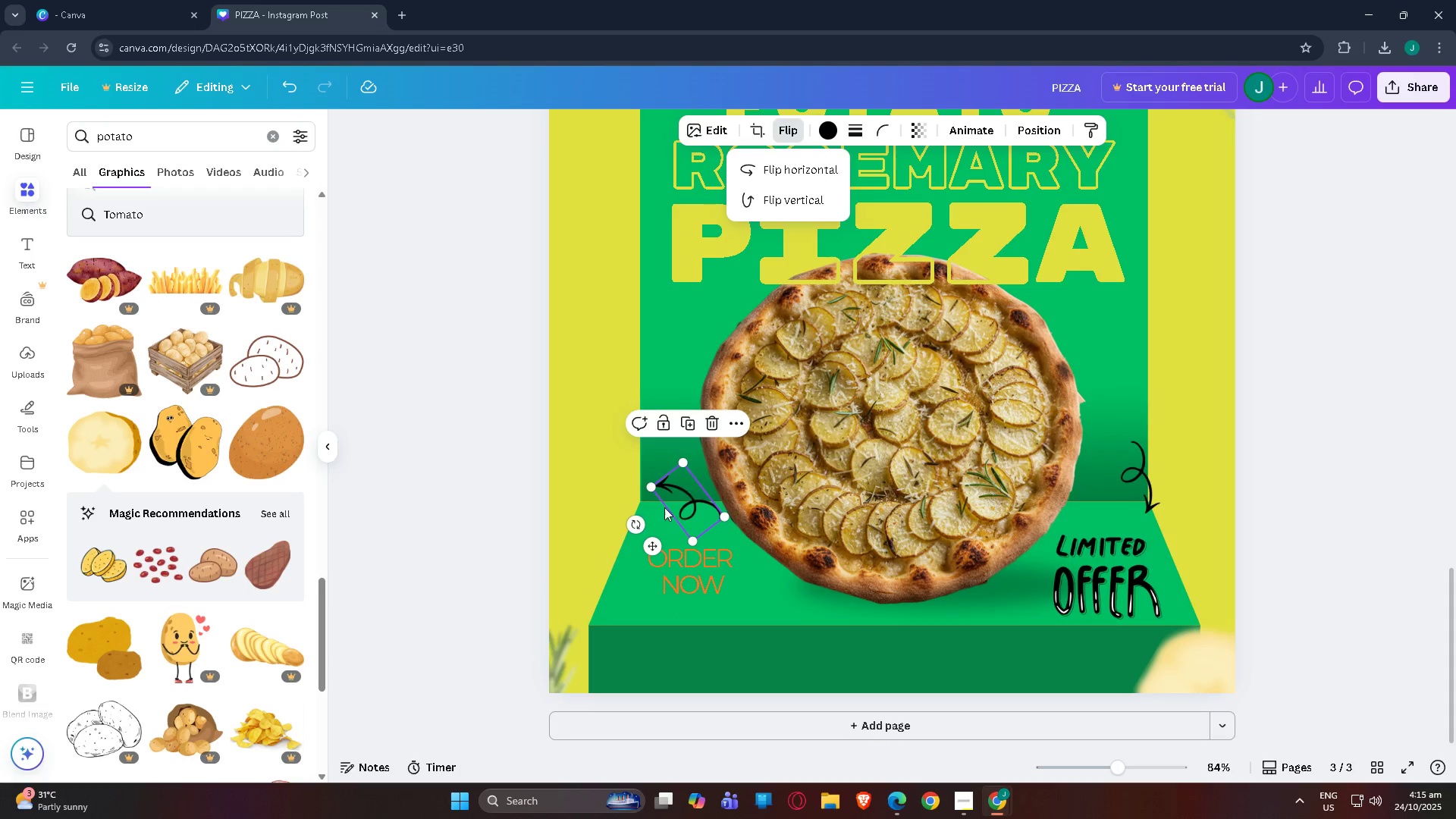 
left_click_drag(start_coordinate=[635, 523], to_coordinate=[767, 560])
 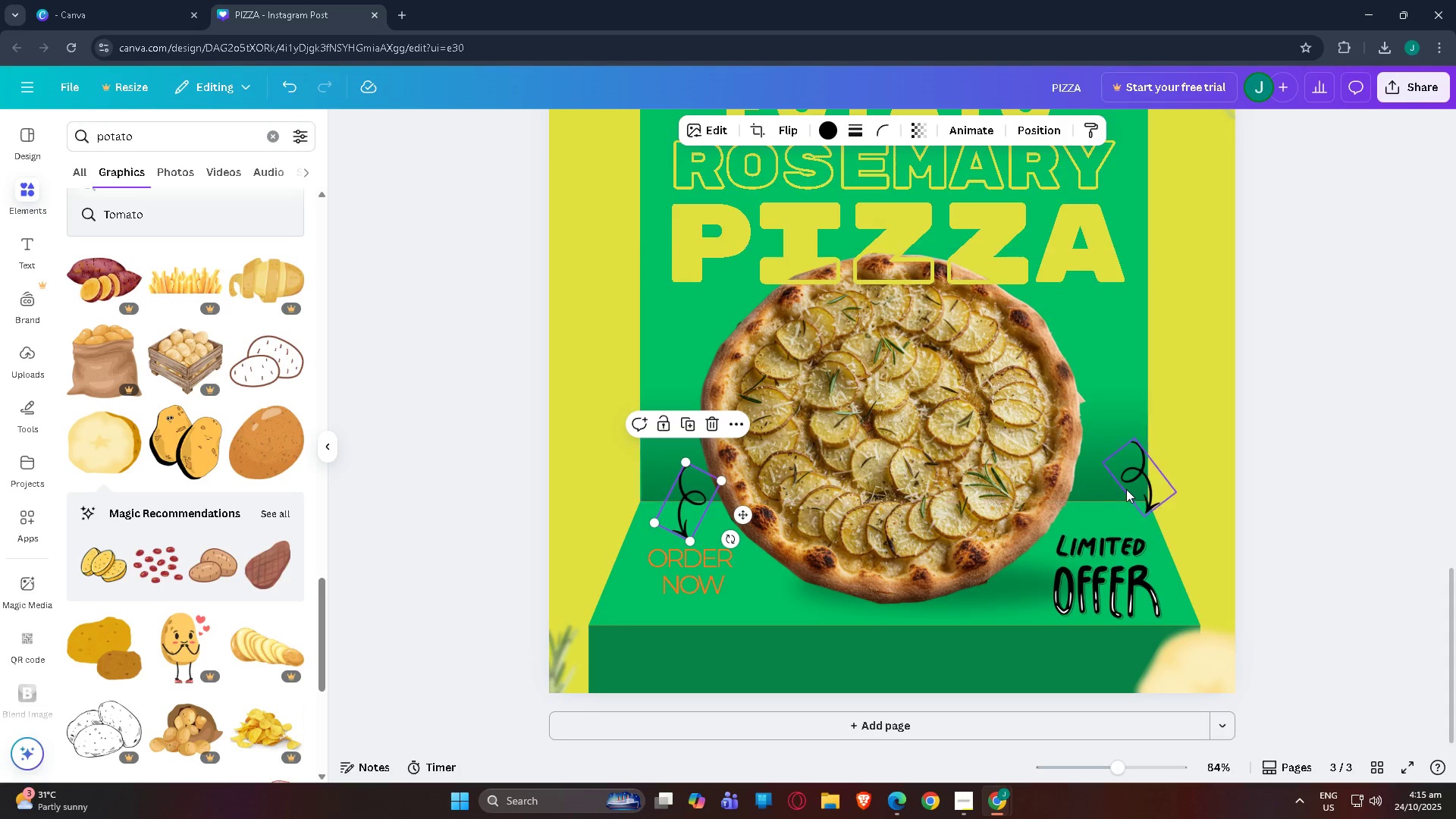 
left_click_drag(start_coordinate=[1116, 566], to_coordinate=[1131, 553])
 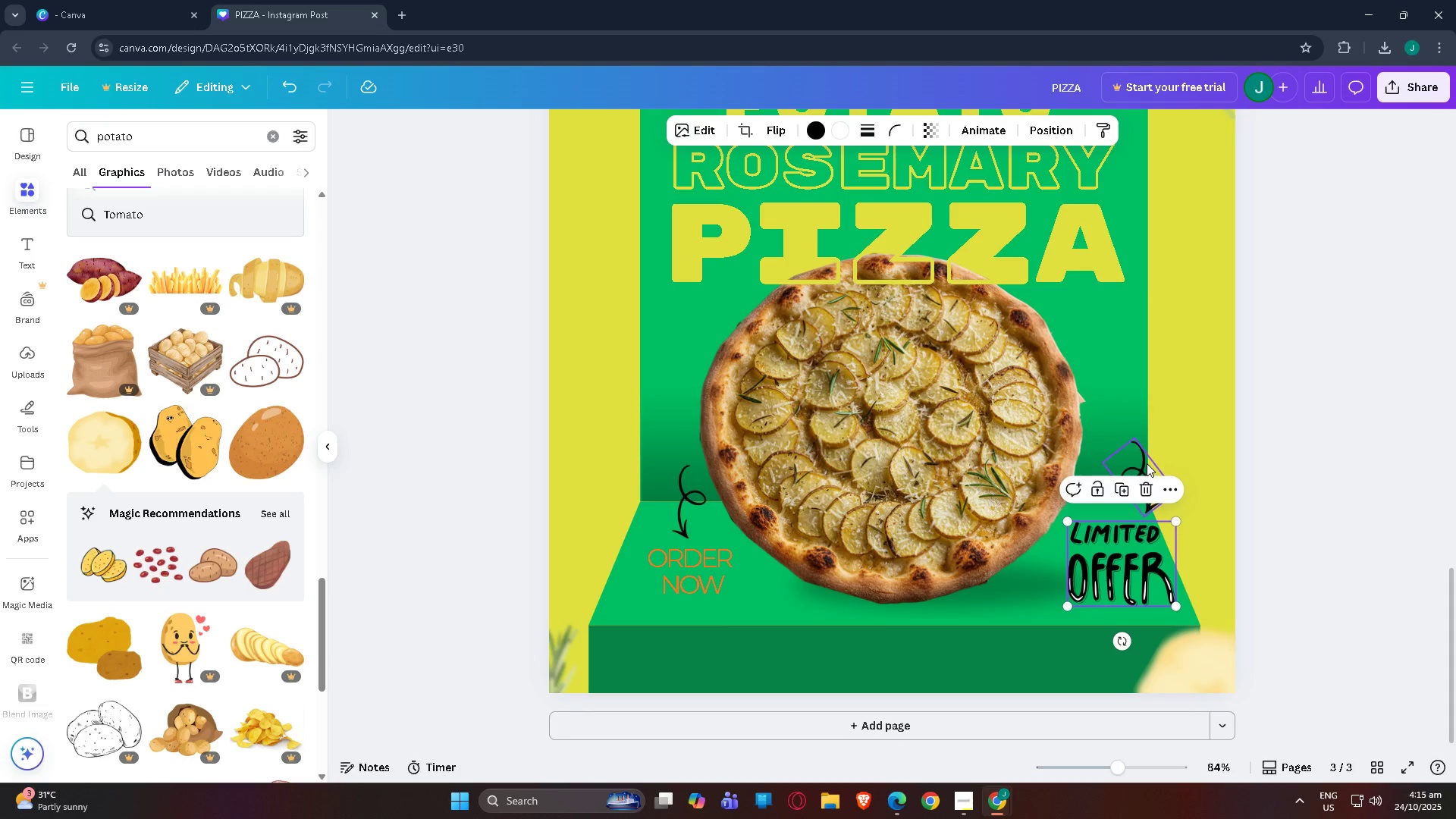 
left_click([1147, 463])
 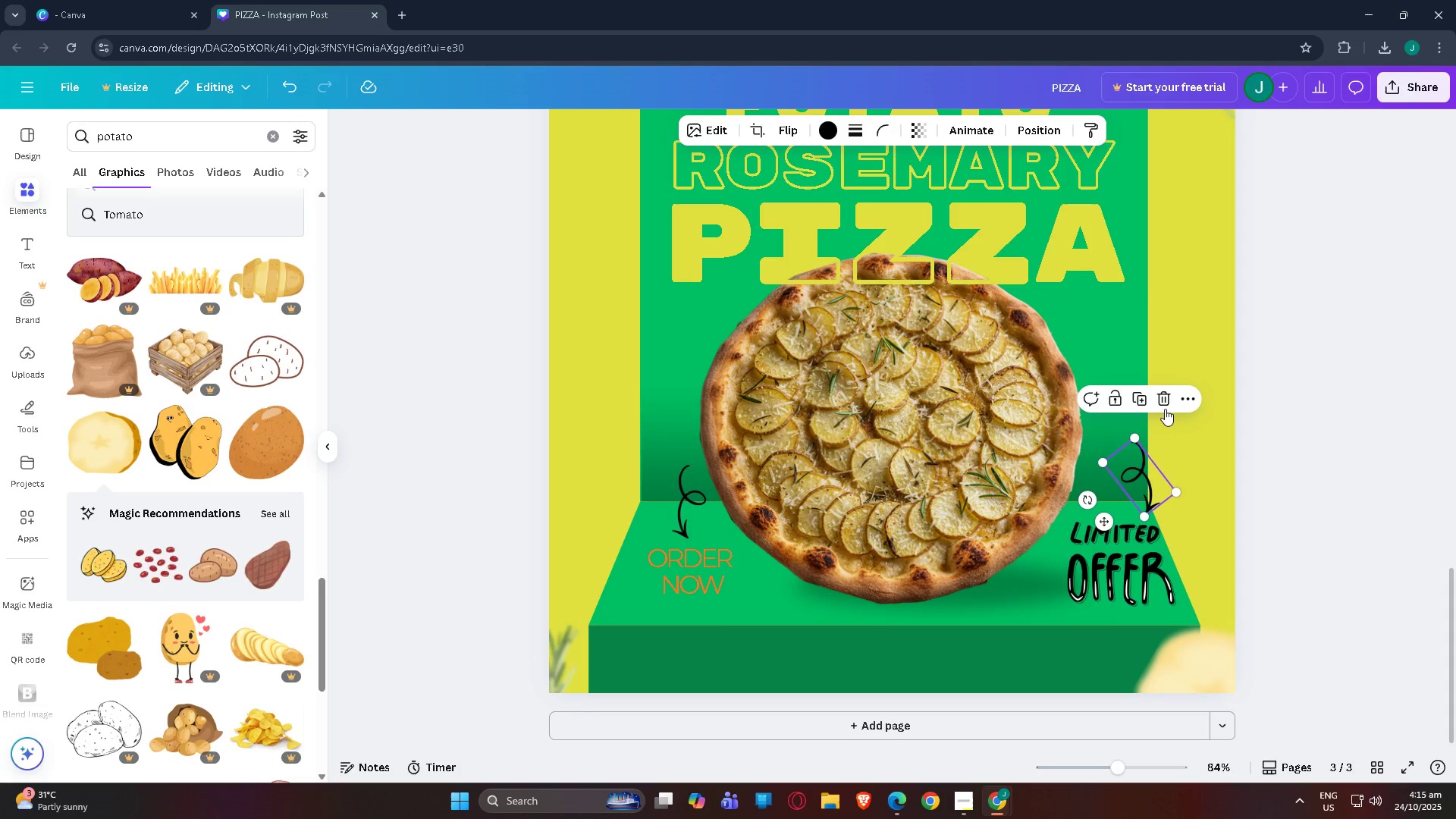 
left_click([1166, 405])
 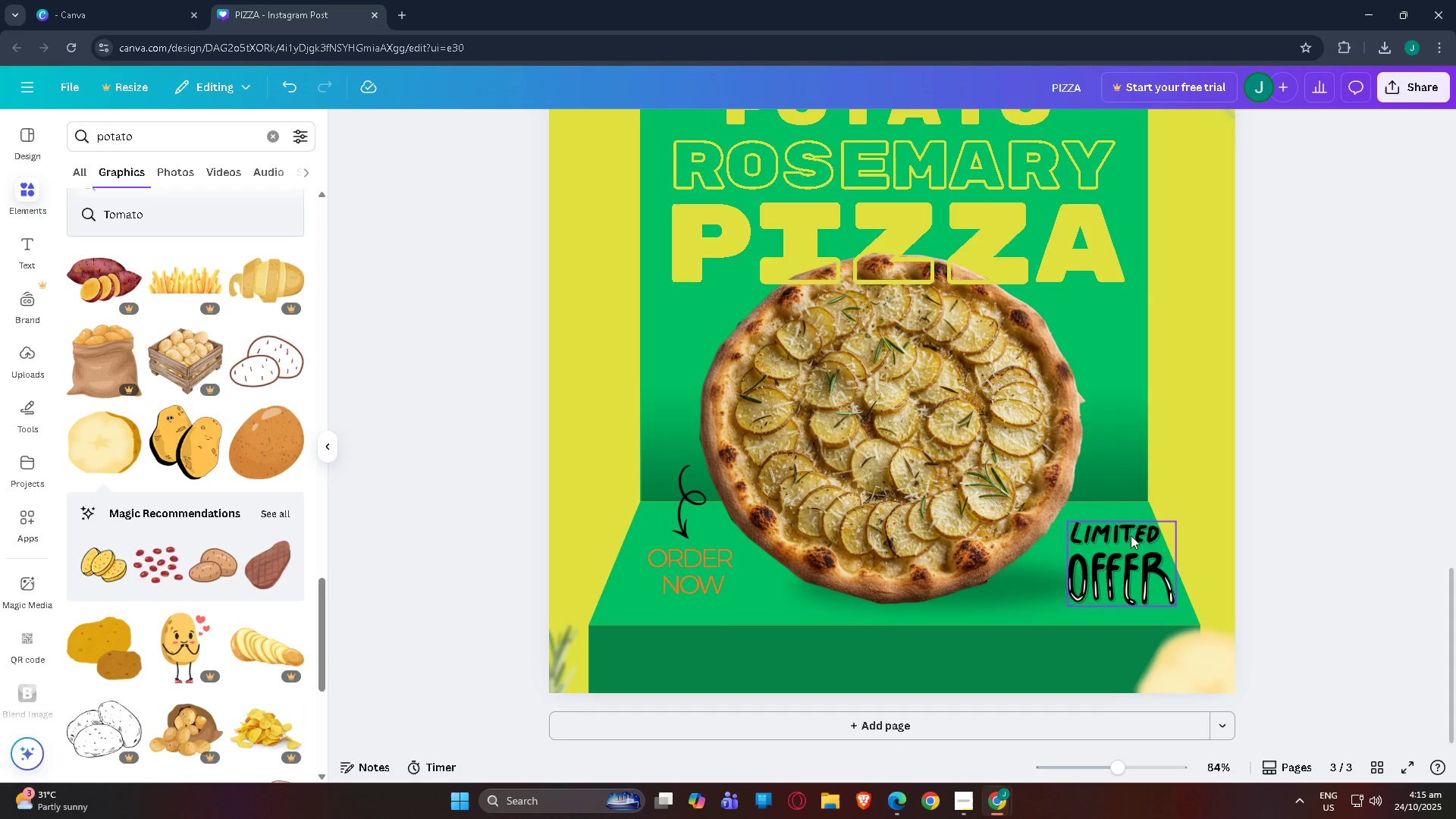 
left_click_drag(start_coordinate=[1126, 543], to_coordinate=[1134, 557])
 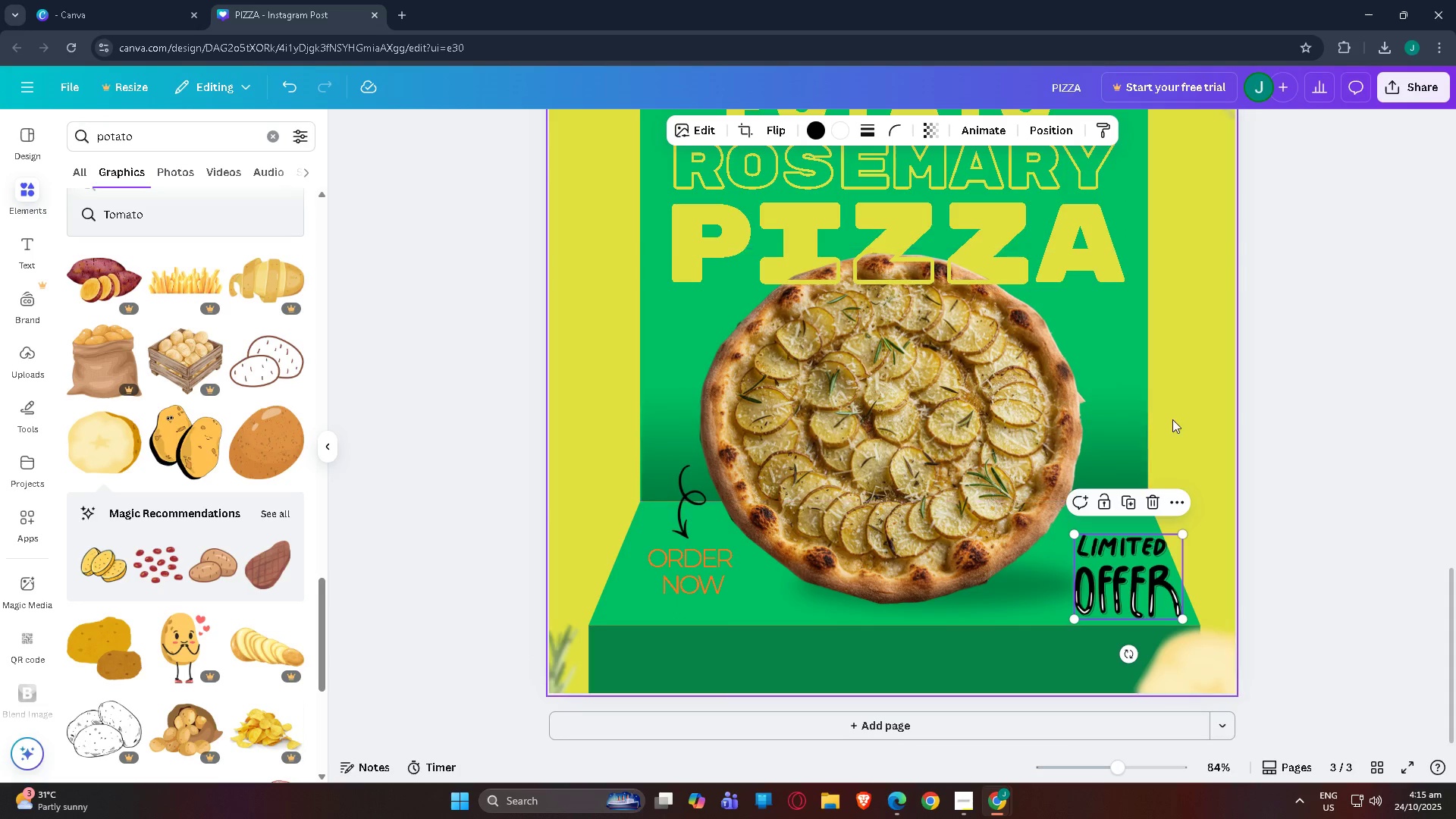 
left_click([1172, 419])
 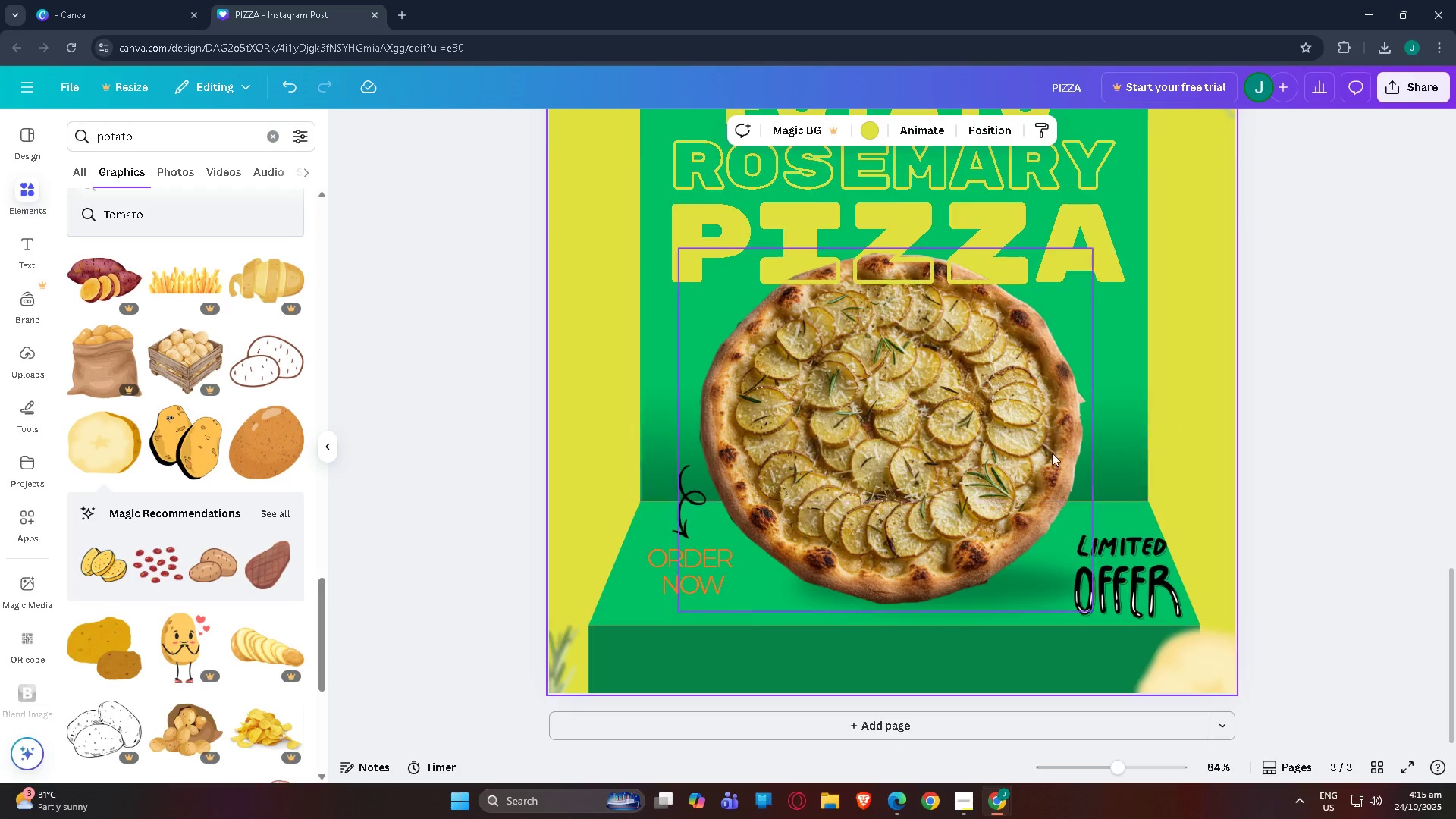 
scroll: coordinate [817, 593], scroll_direction: up, amount: 1.0
 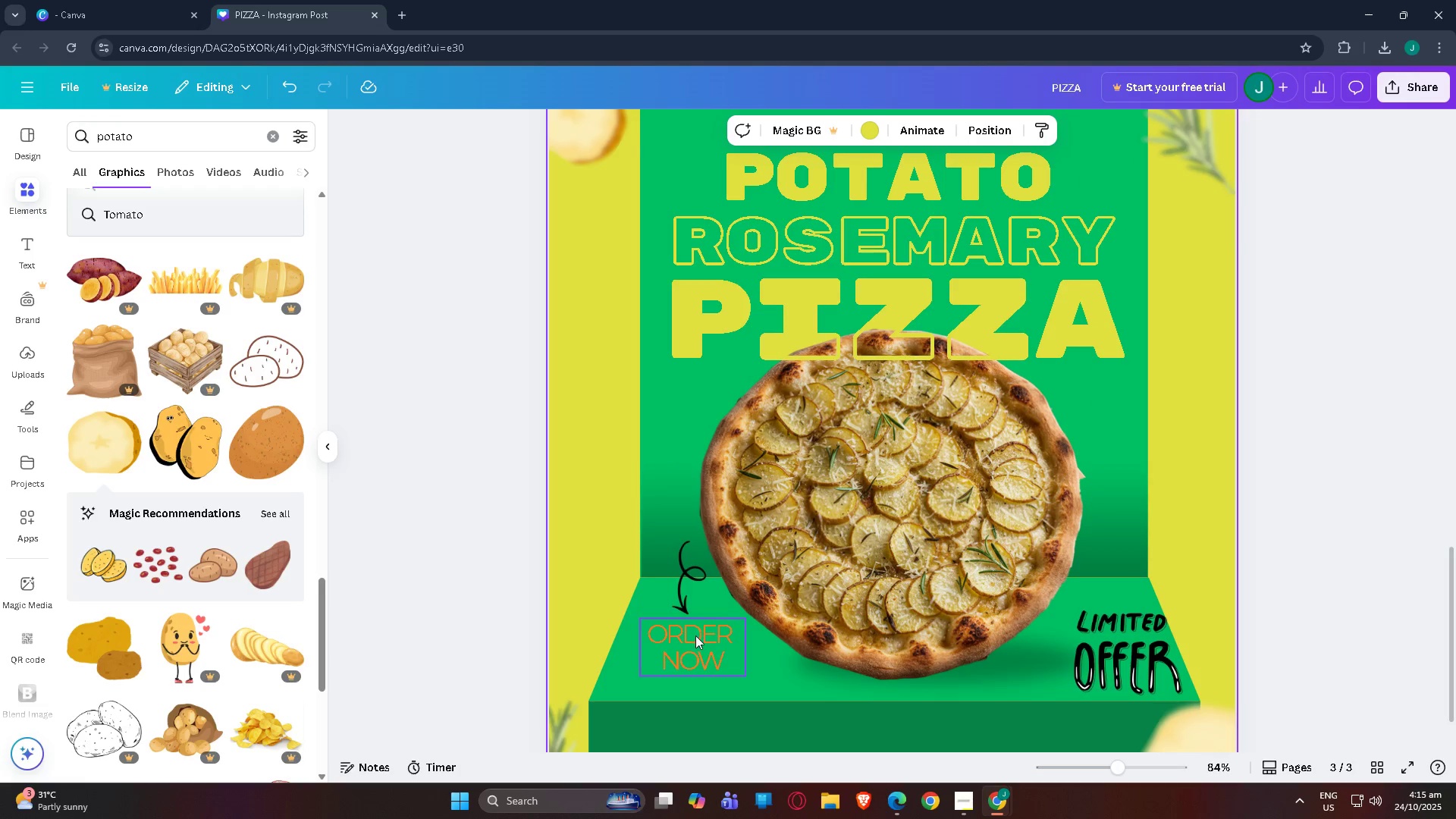 
left_click([695, 635])
 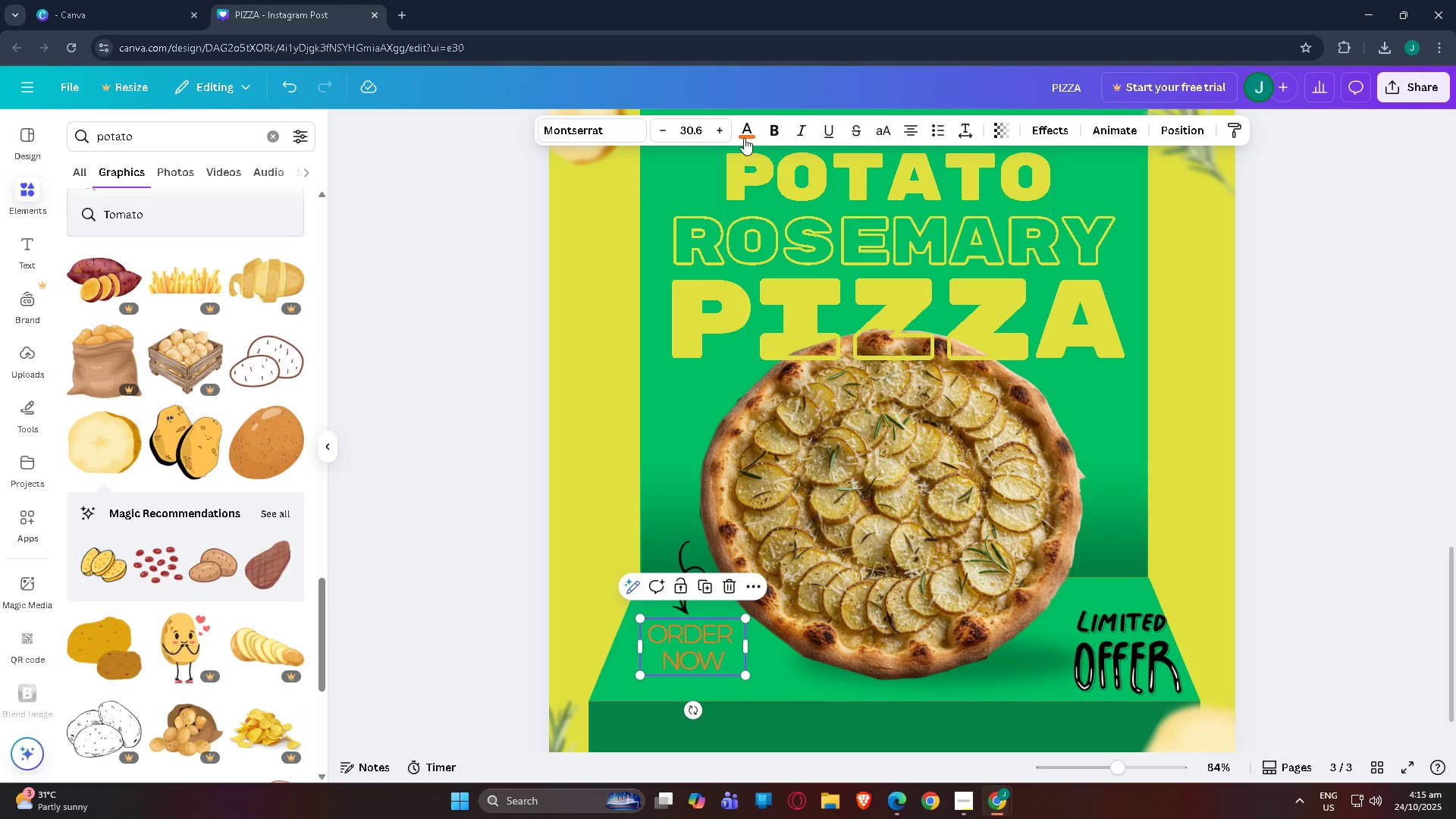 
left_click([744, 132])
 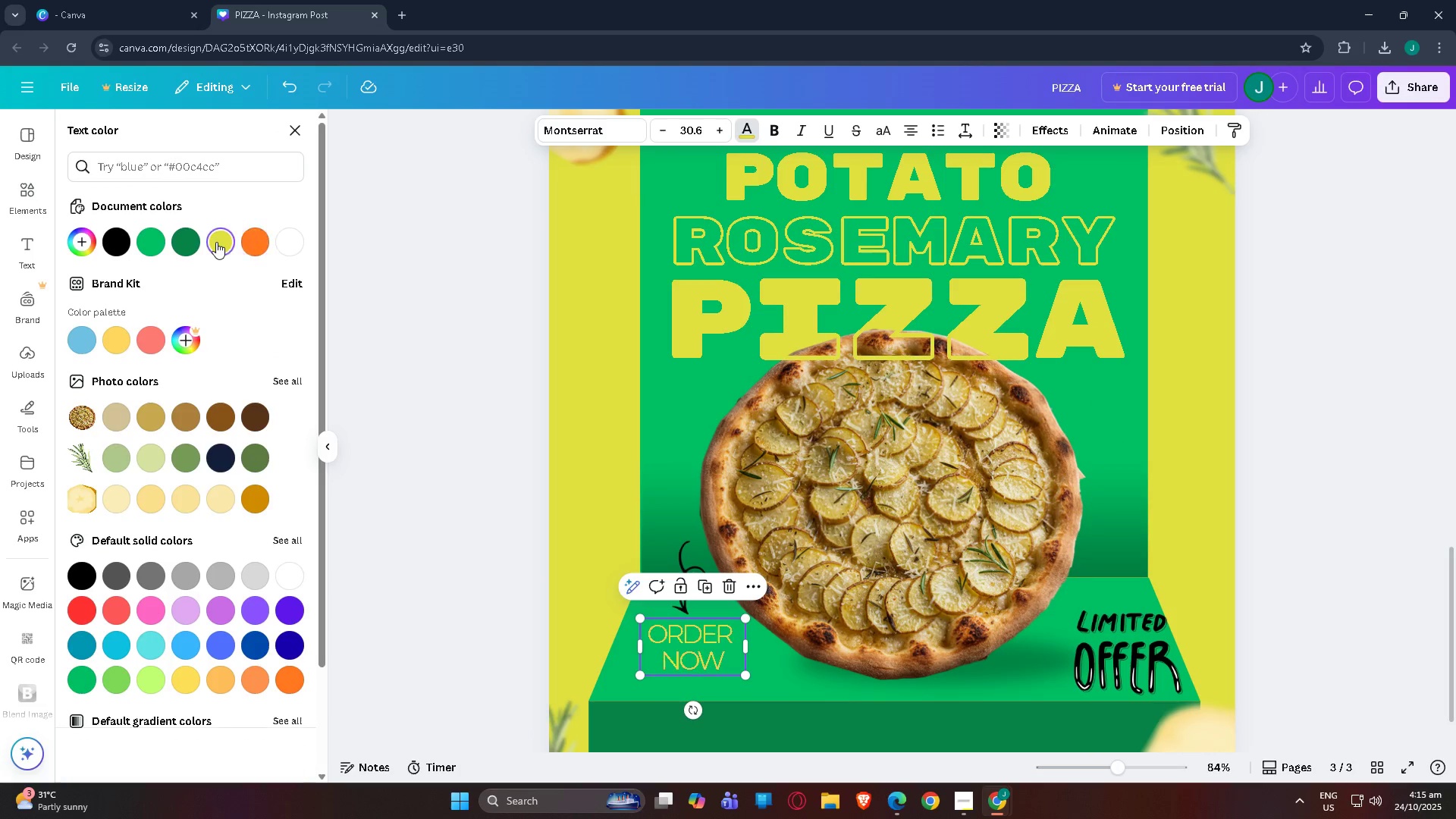 
double_click([436, 343])
 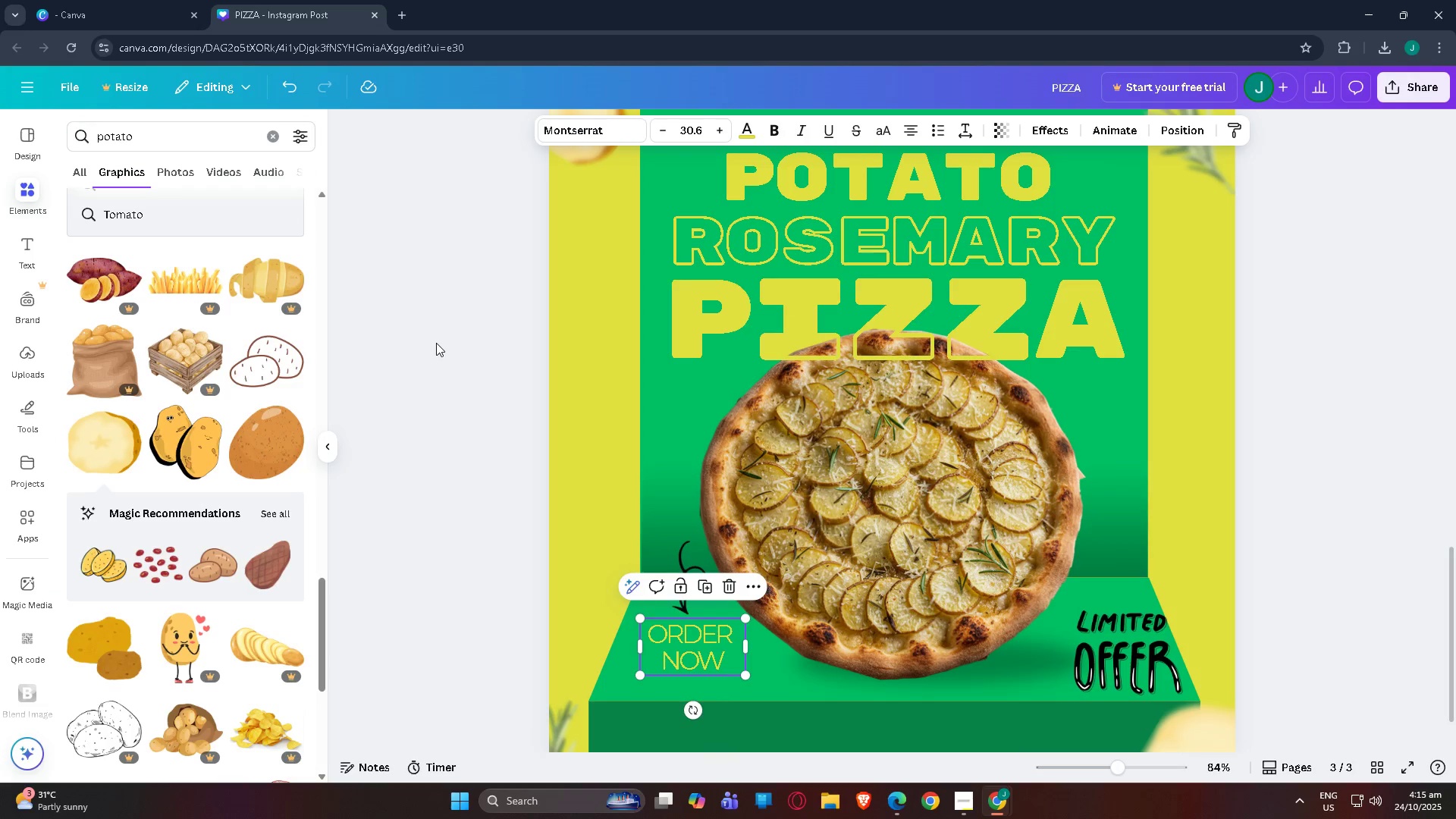 
triple_click([436, 343])
 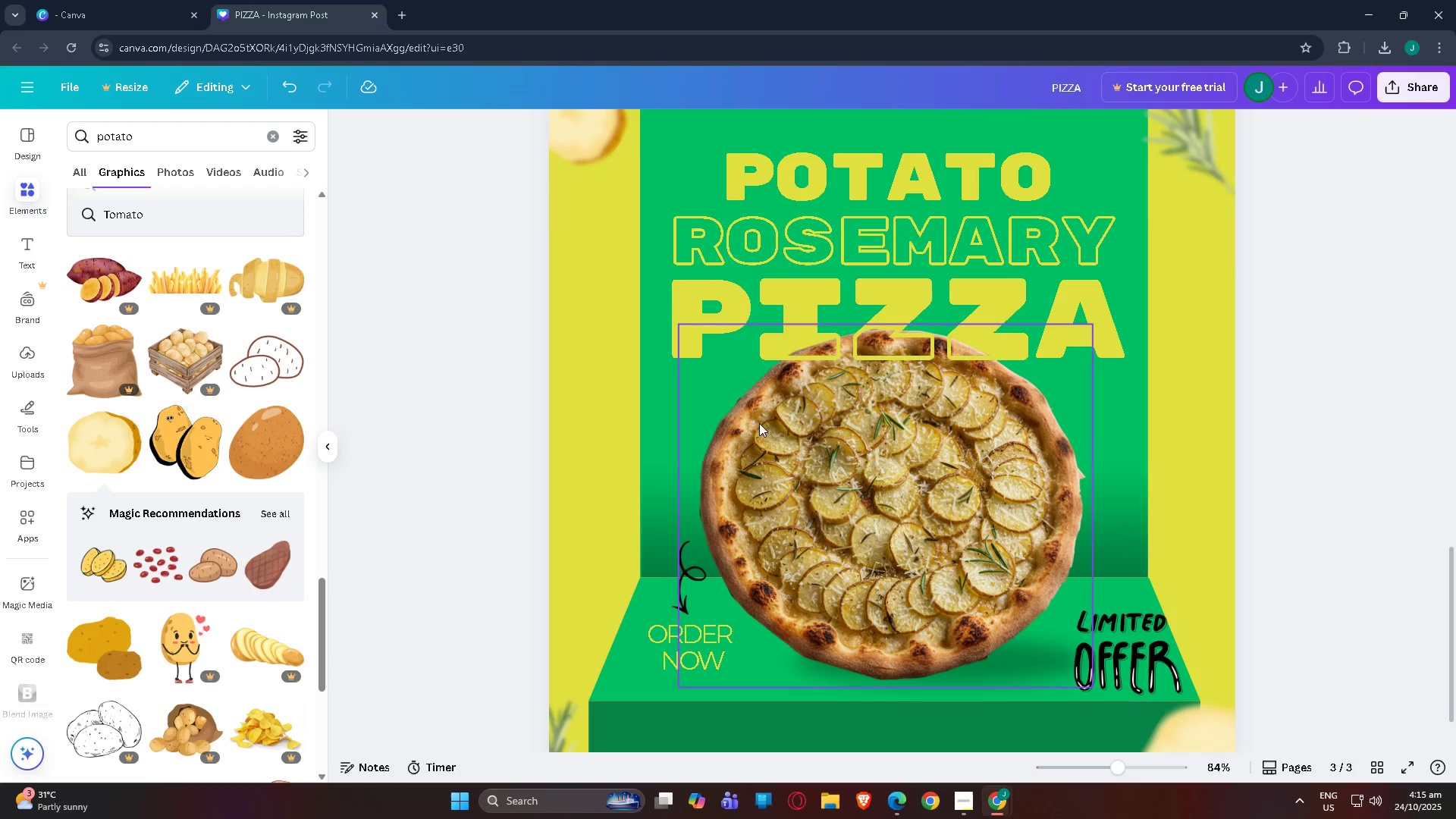 
scroll: coordinate [804, 381], scroll_direction: down, amount: 5.0
 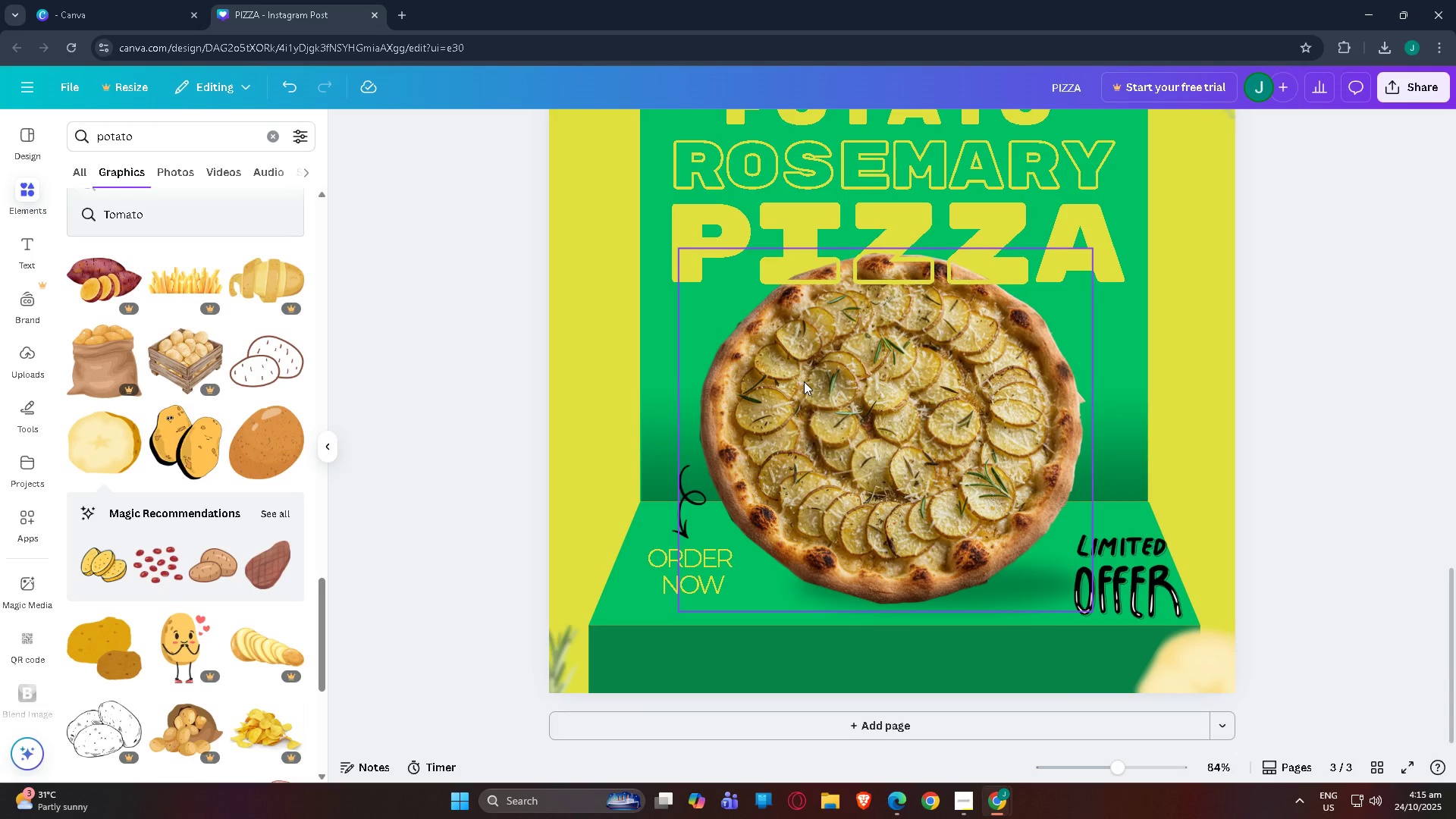 
scroll: coordinate [1020, 388], scroll_direction: up, amount: 15.0
 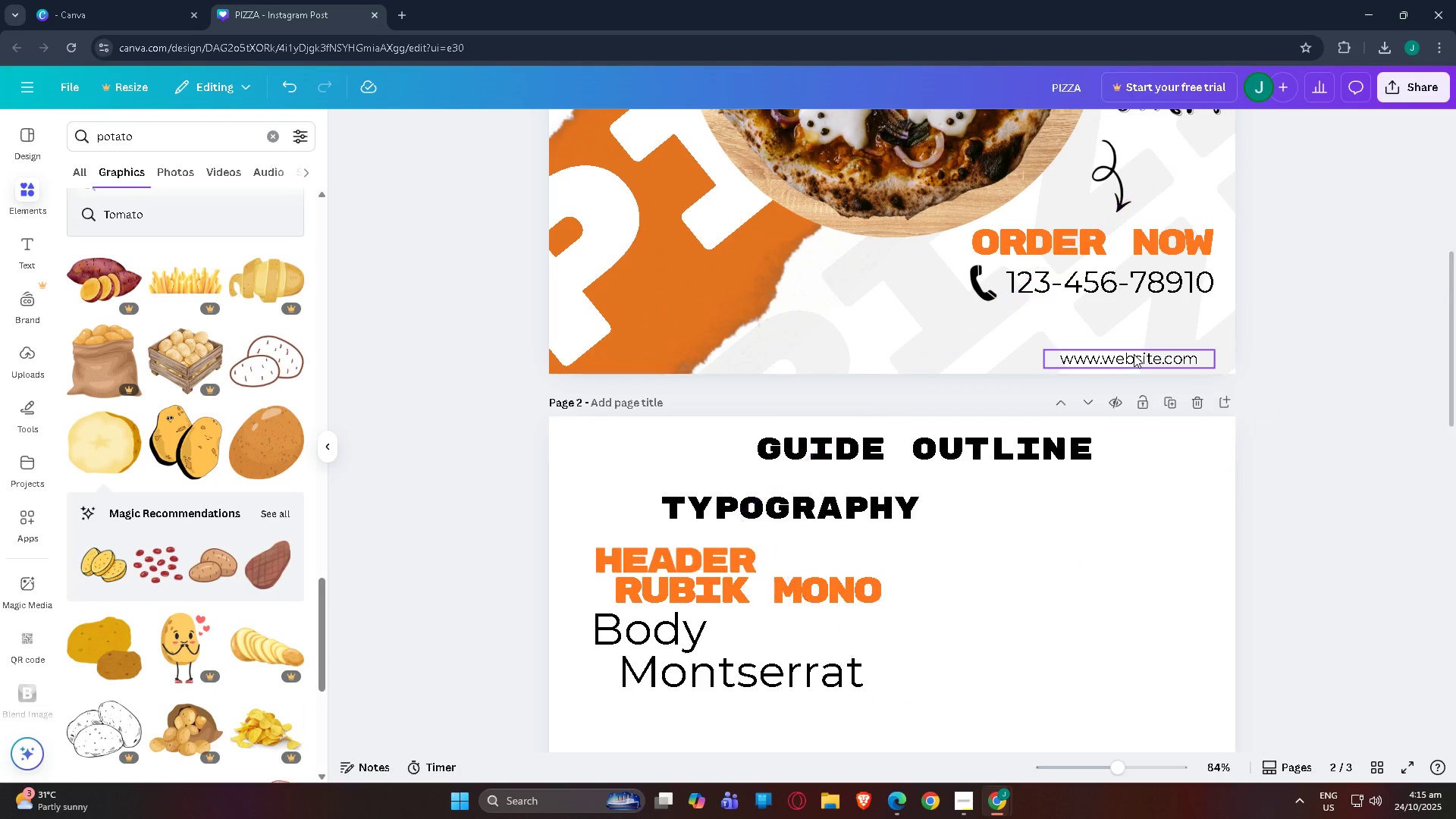 
left_click([1134, 354])
 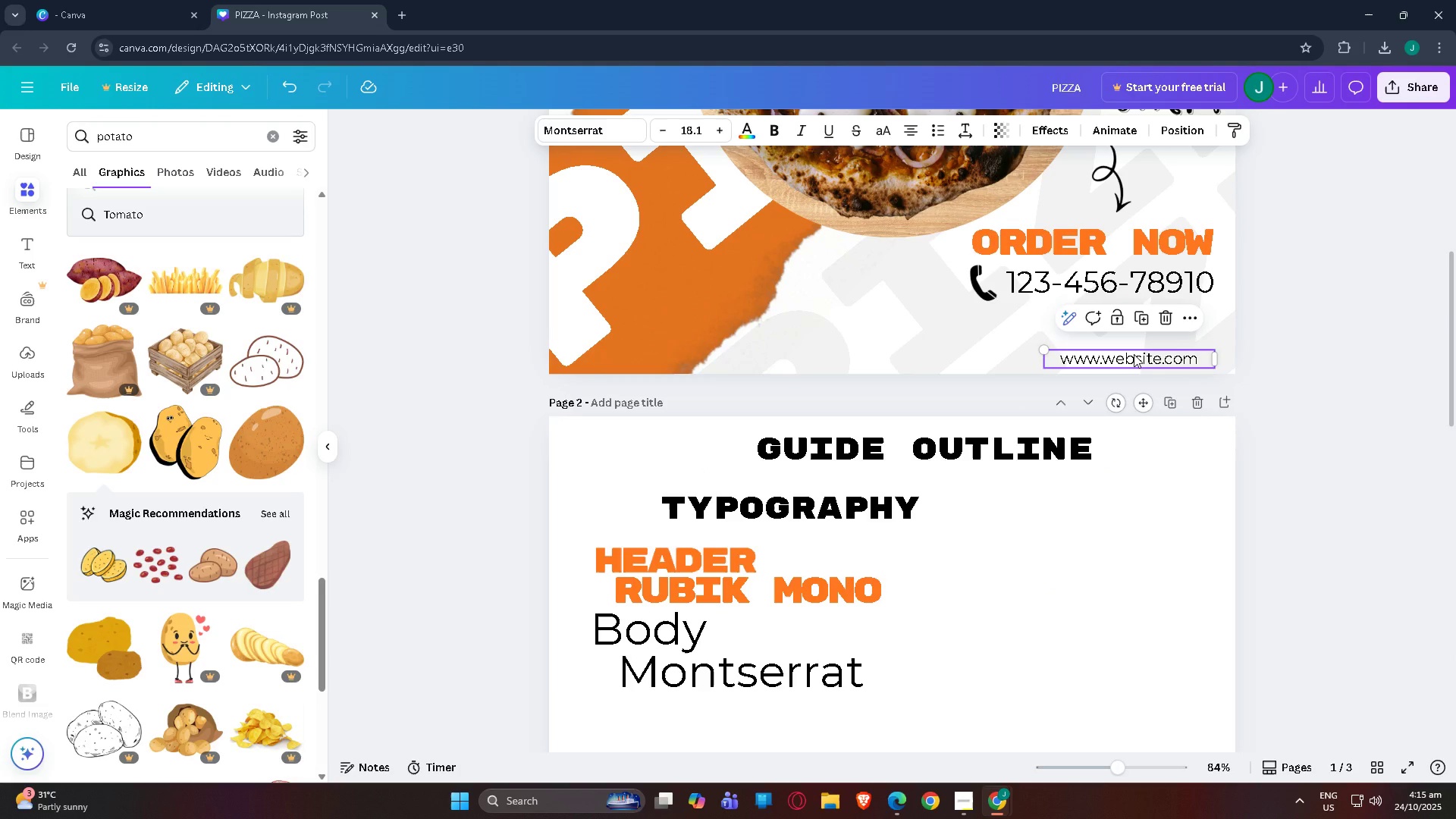 
key(Control+C)
 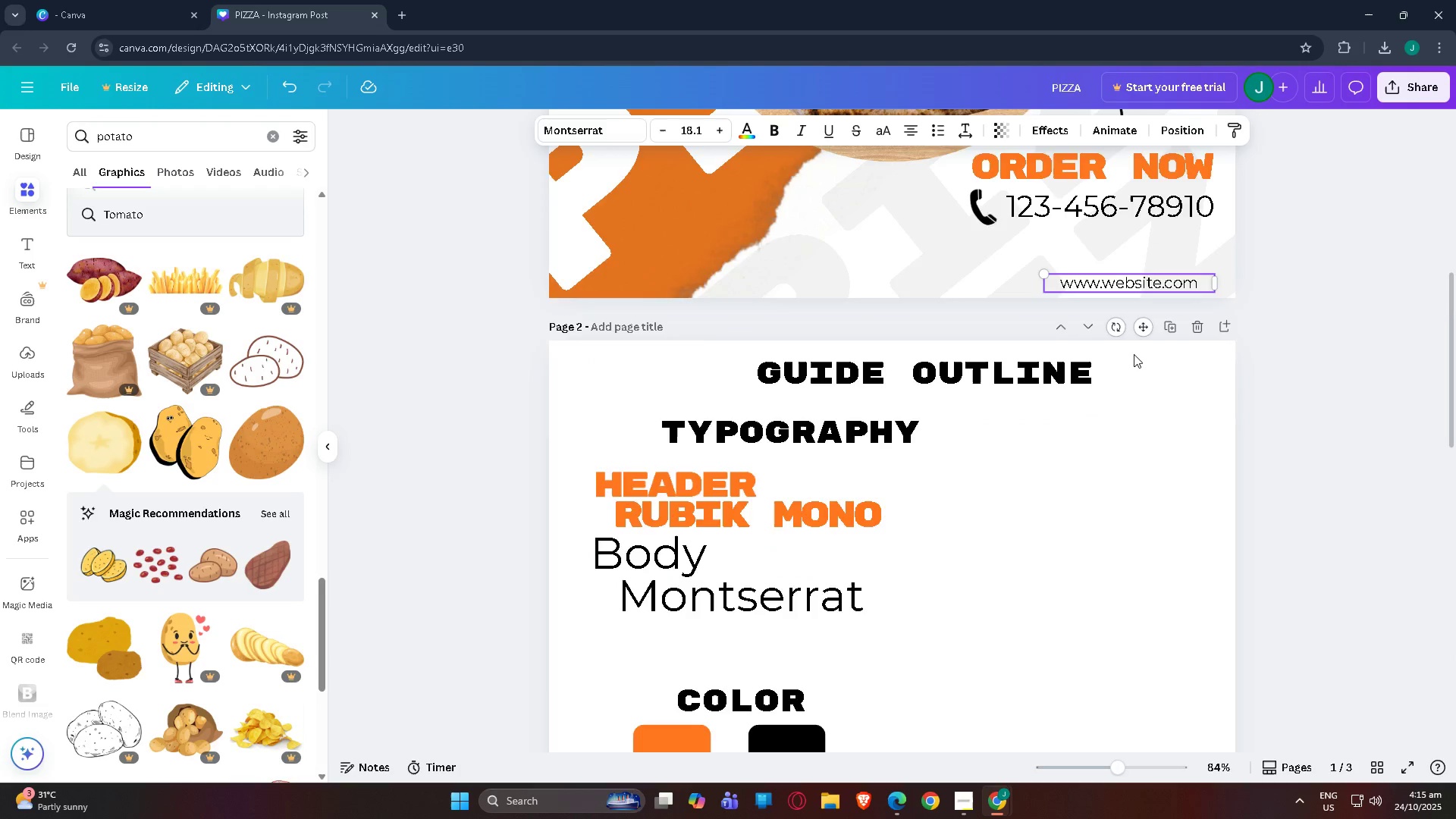 
scroll: coordinate [1019, 432], scroll_direction: down, amount: 20.0
 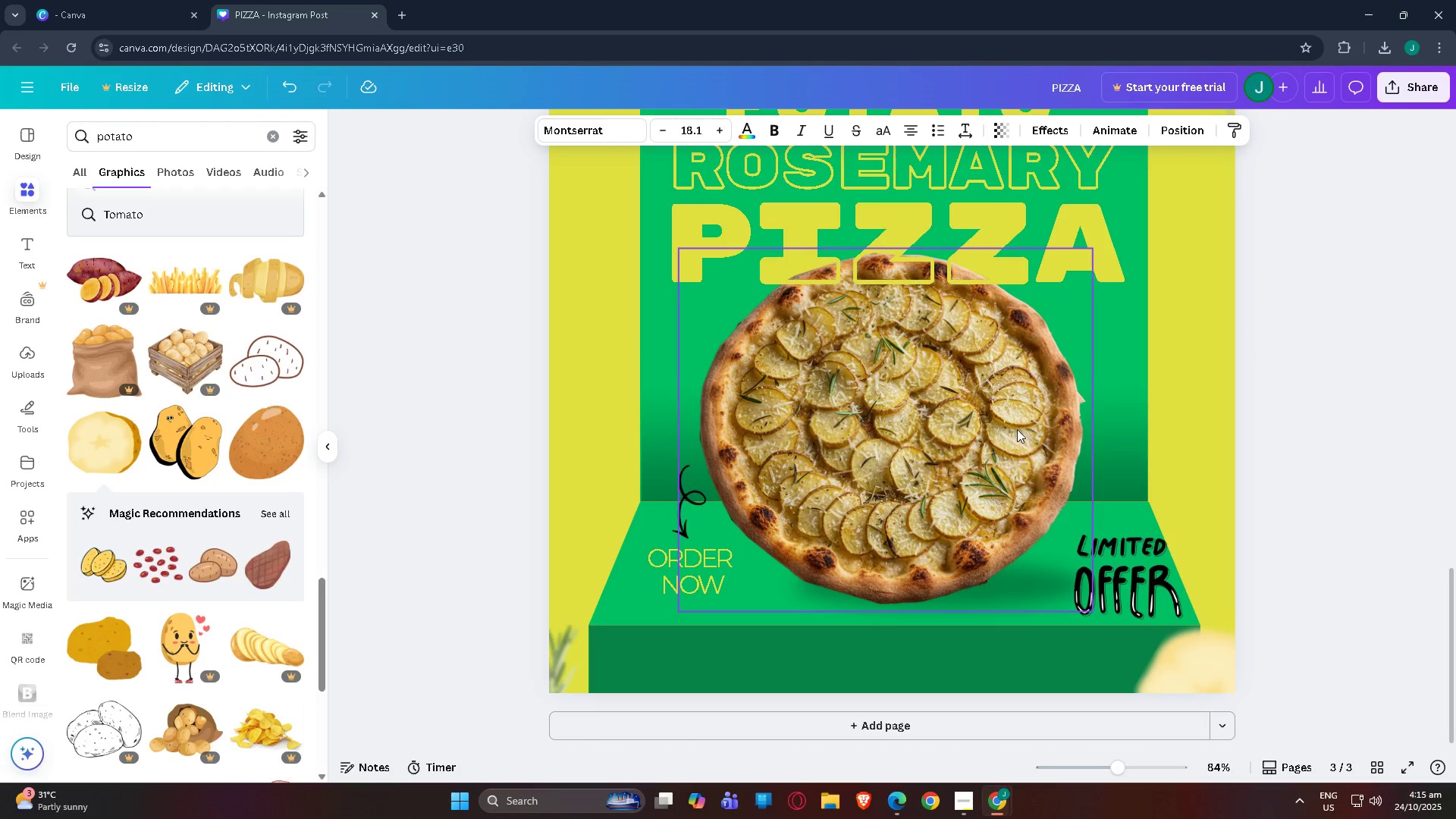 
key(Control+V)
 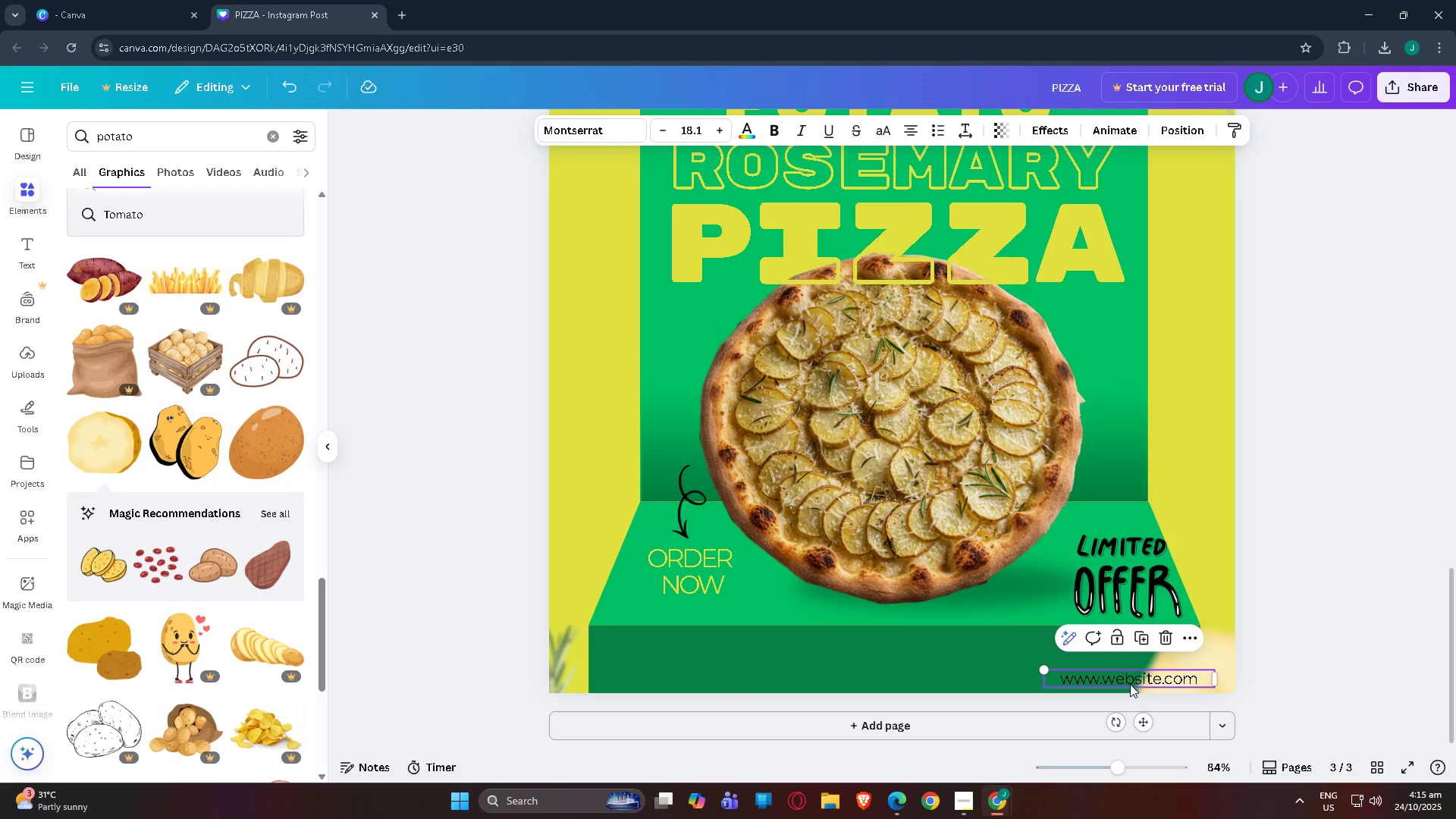 
left_click([1130, 684])
 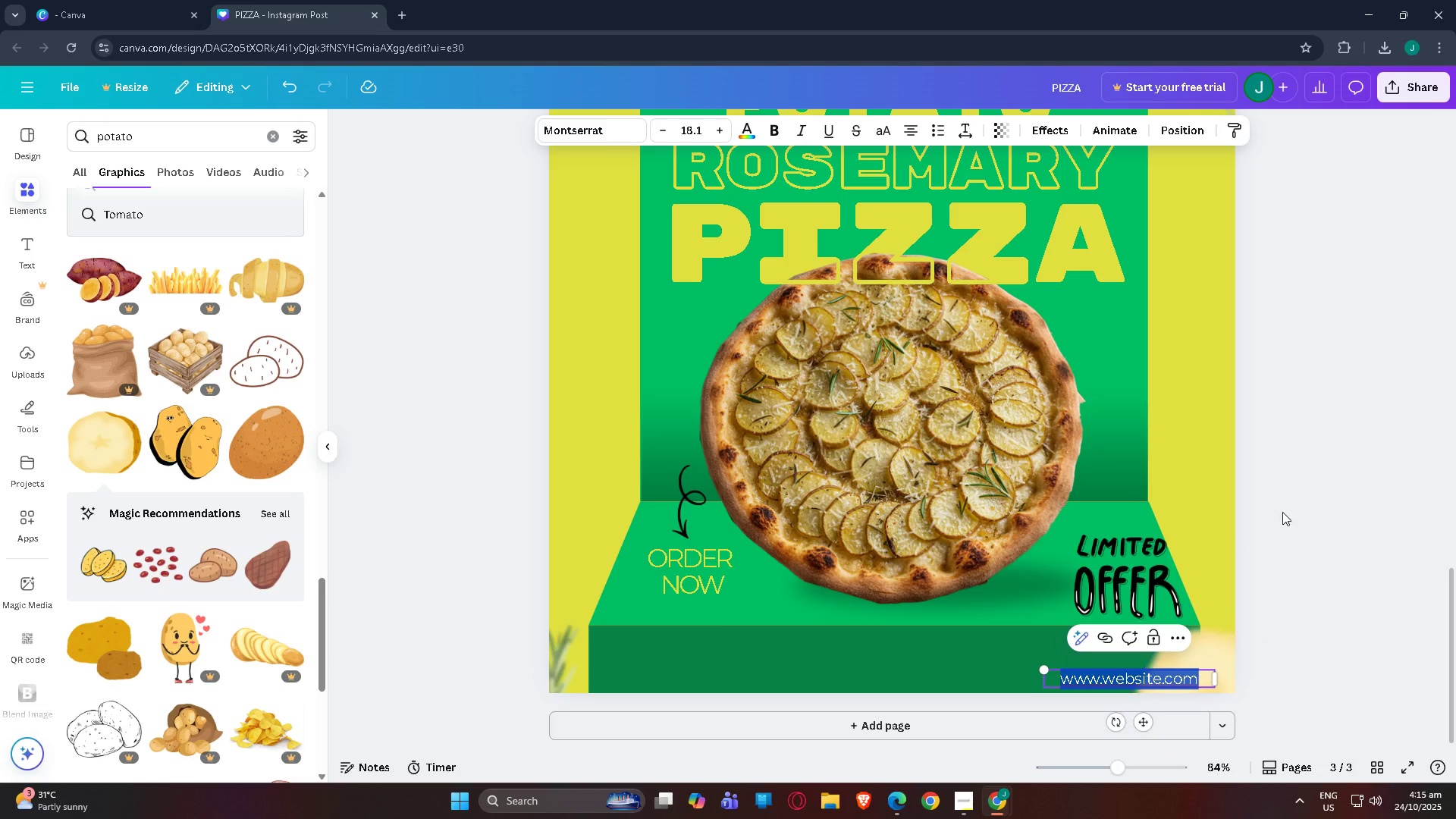 
left_click([1283, 512])
 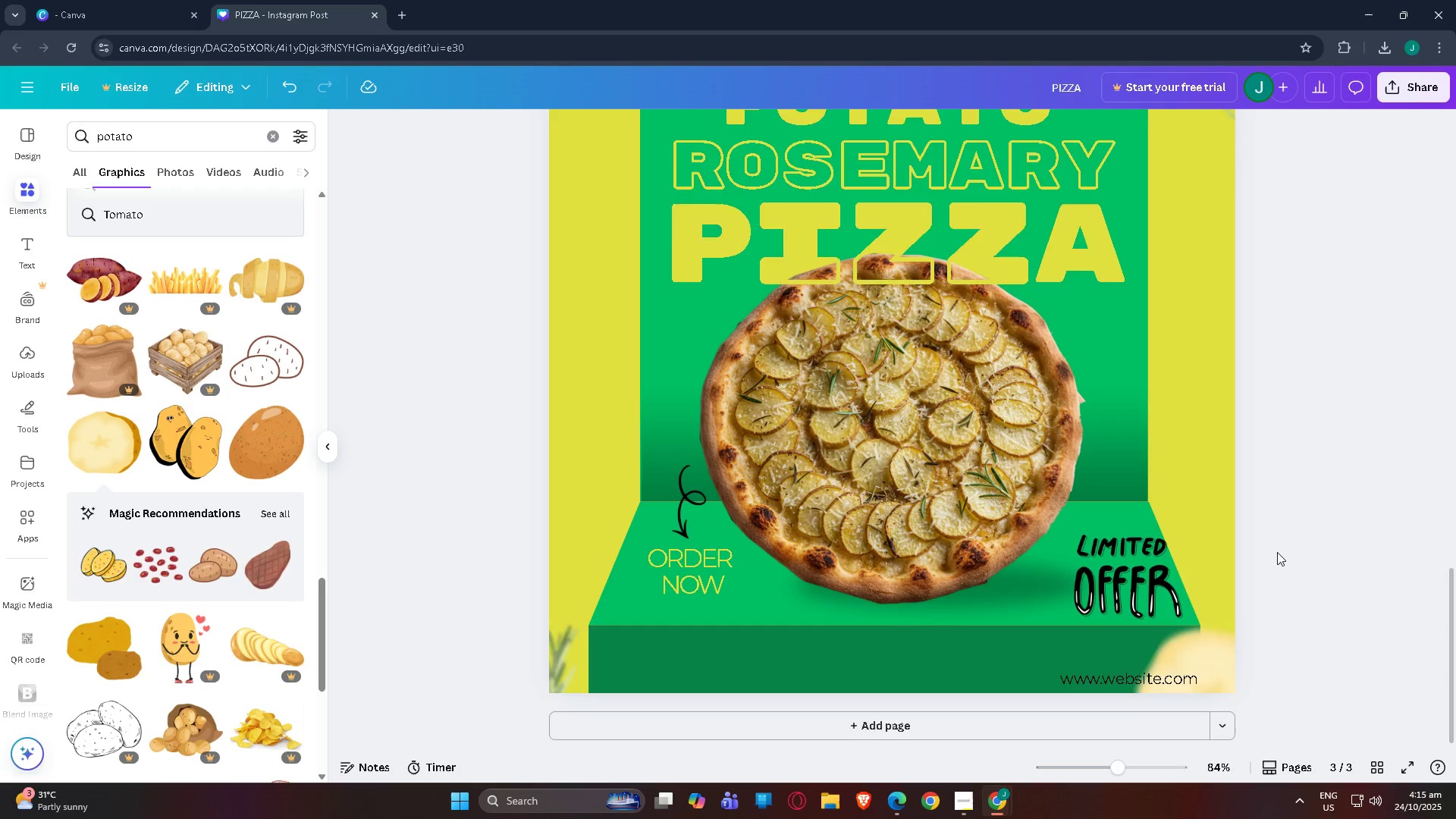 
scroll: coordinate [1277, 553], scroll_direction: up, amount: 1.0
 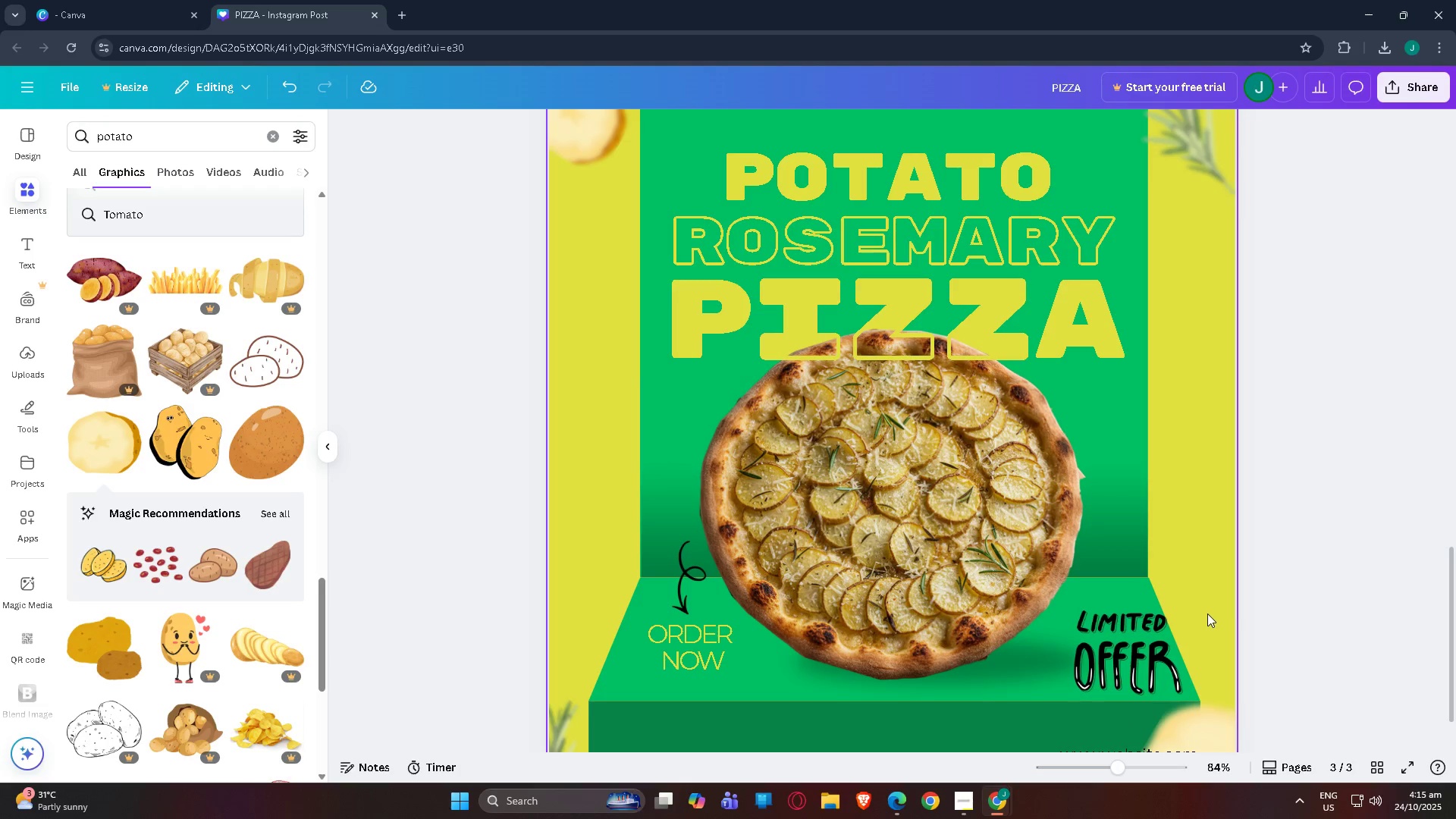 
scroll: coordinate [1166, 626], scroll_direction: down, amount: 5.0
 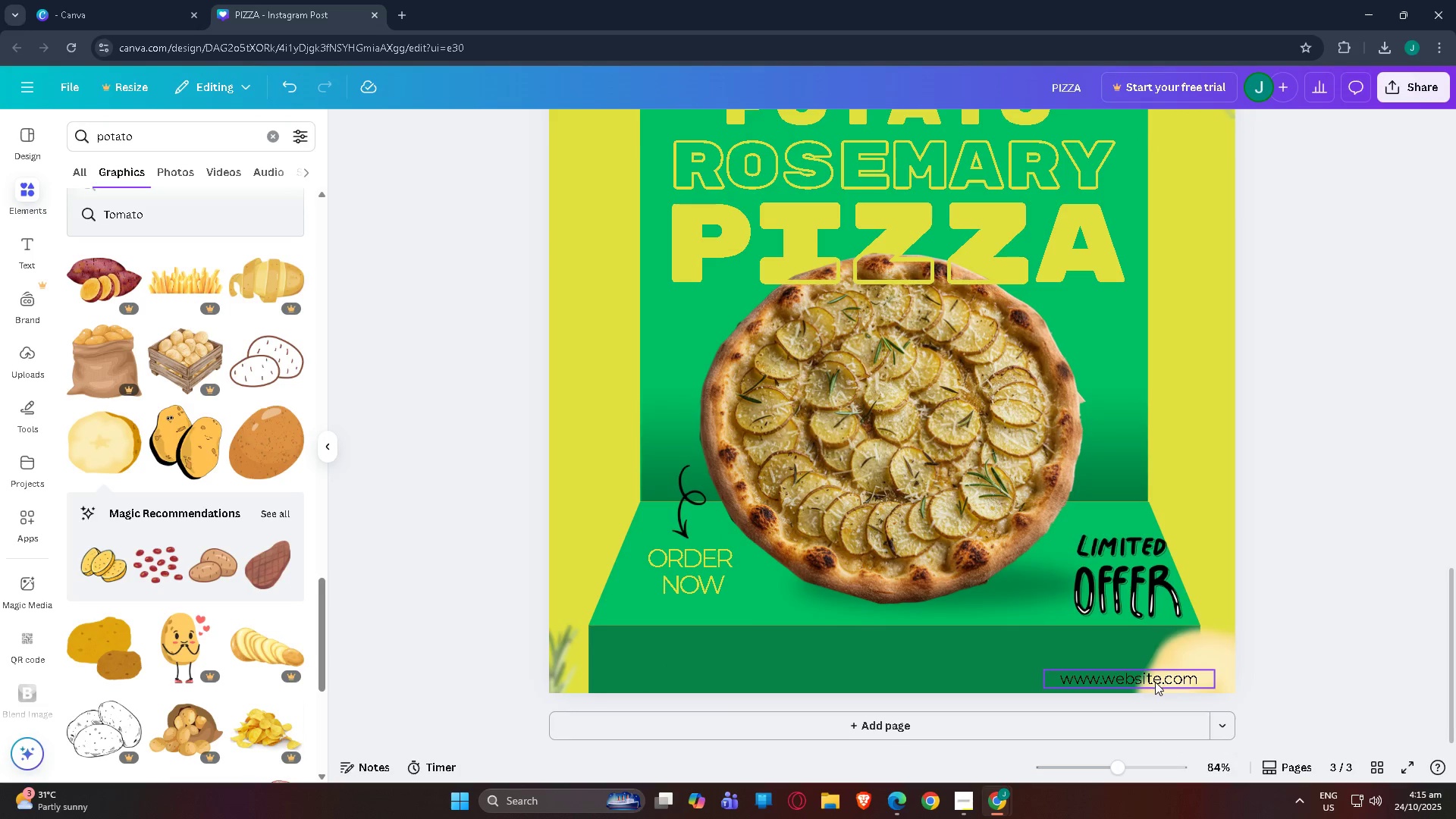 
left_click_drag(start_coordinate=[1154, 682], to_coordinate=[924, 684])
 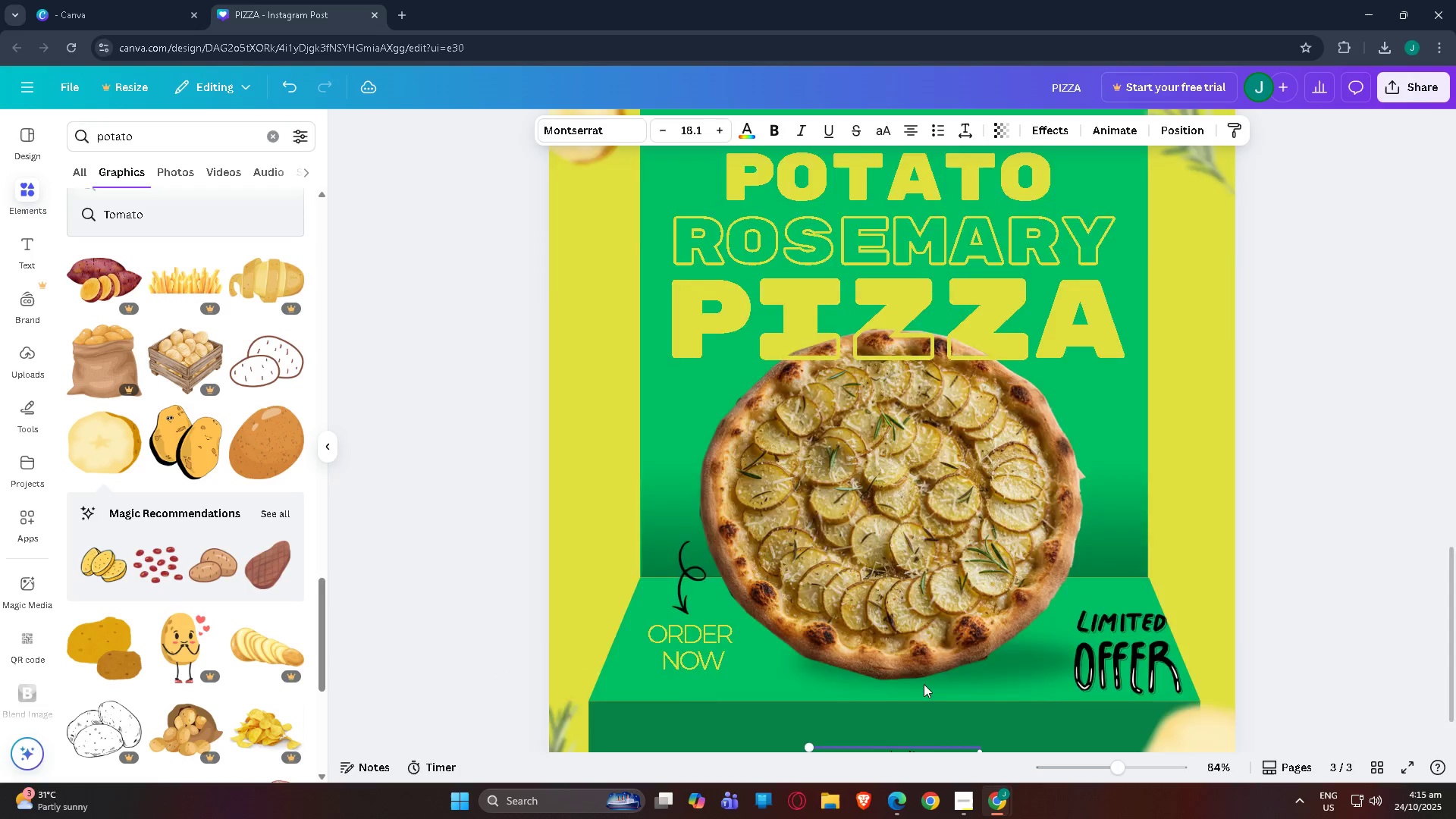 
scroll: coordinate [924, 684], scroll_direction: up, amount: 3.0
 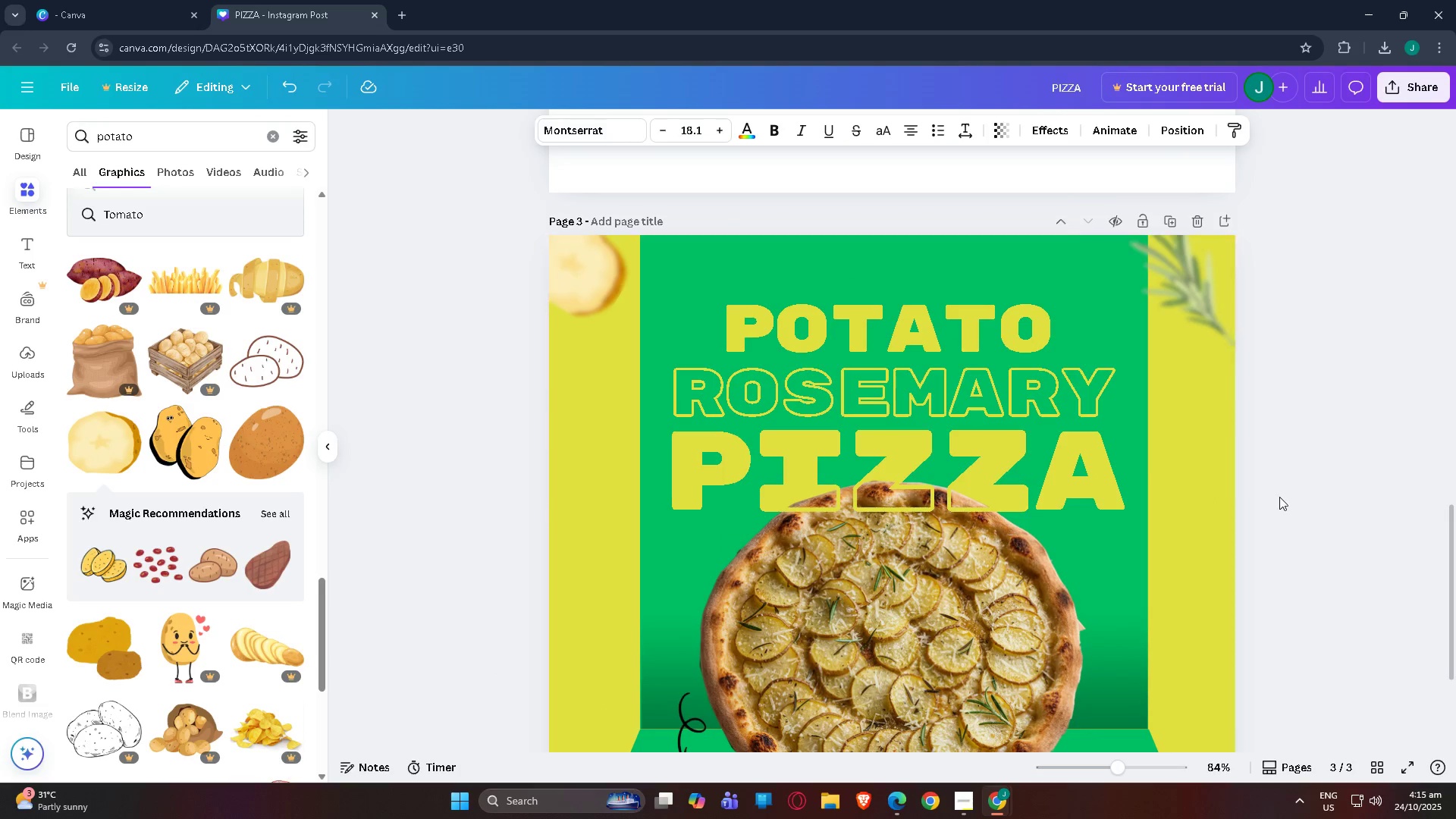 
left_click([1279, 497])
 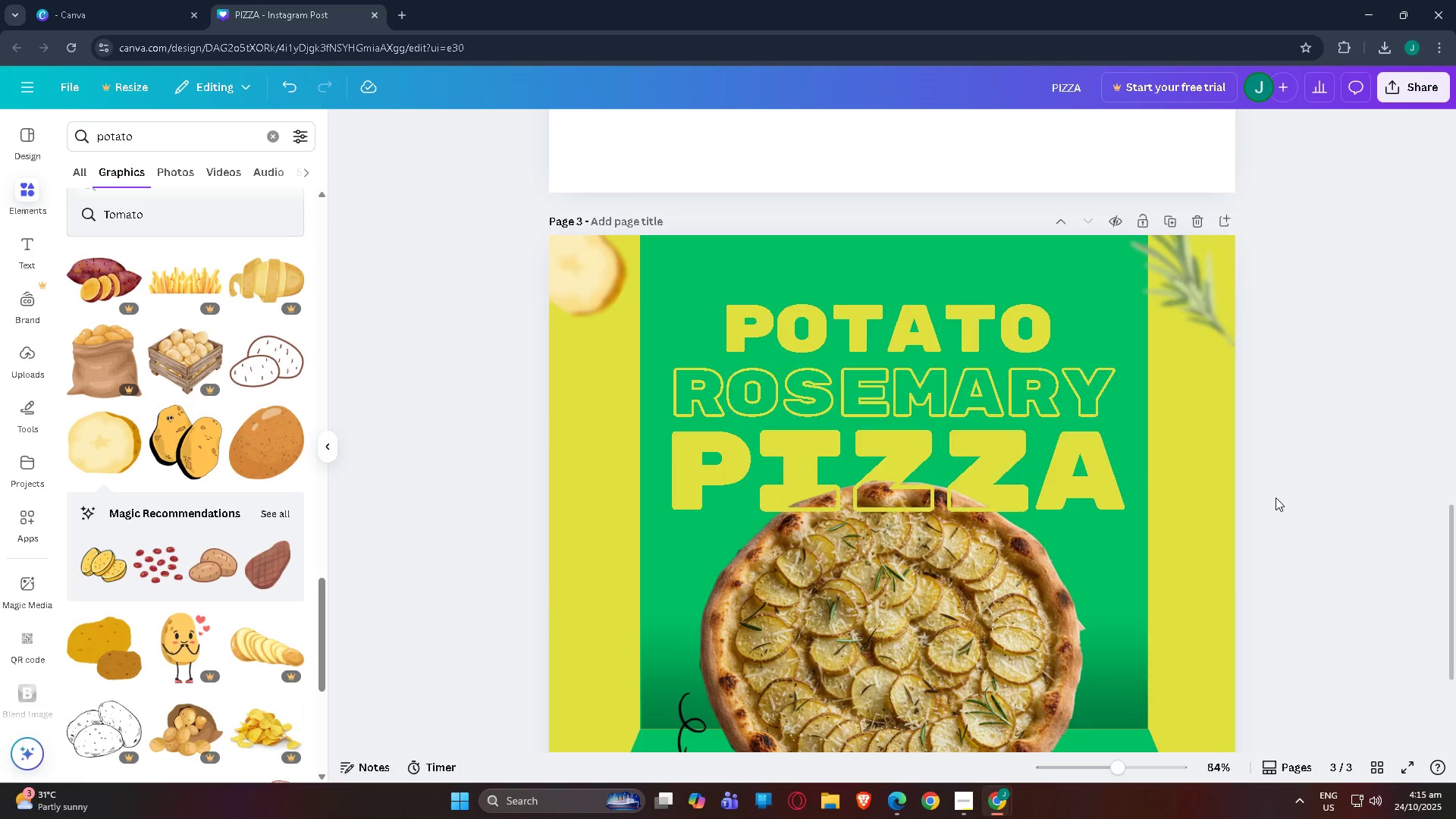 
scroll: coordinate [610, 340], scroll_direction: up, amount: 19.0
 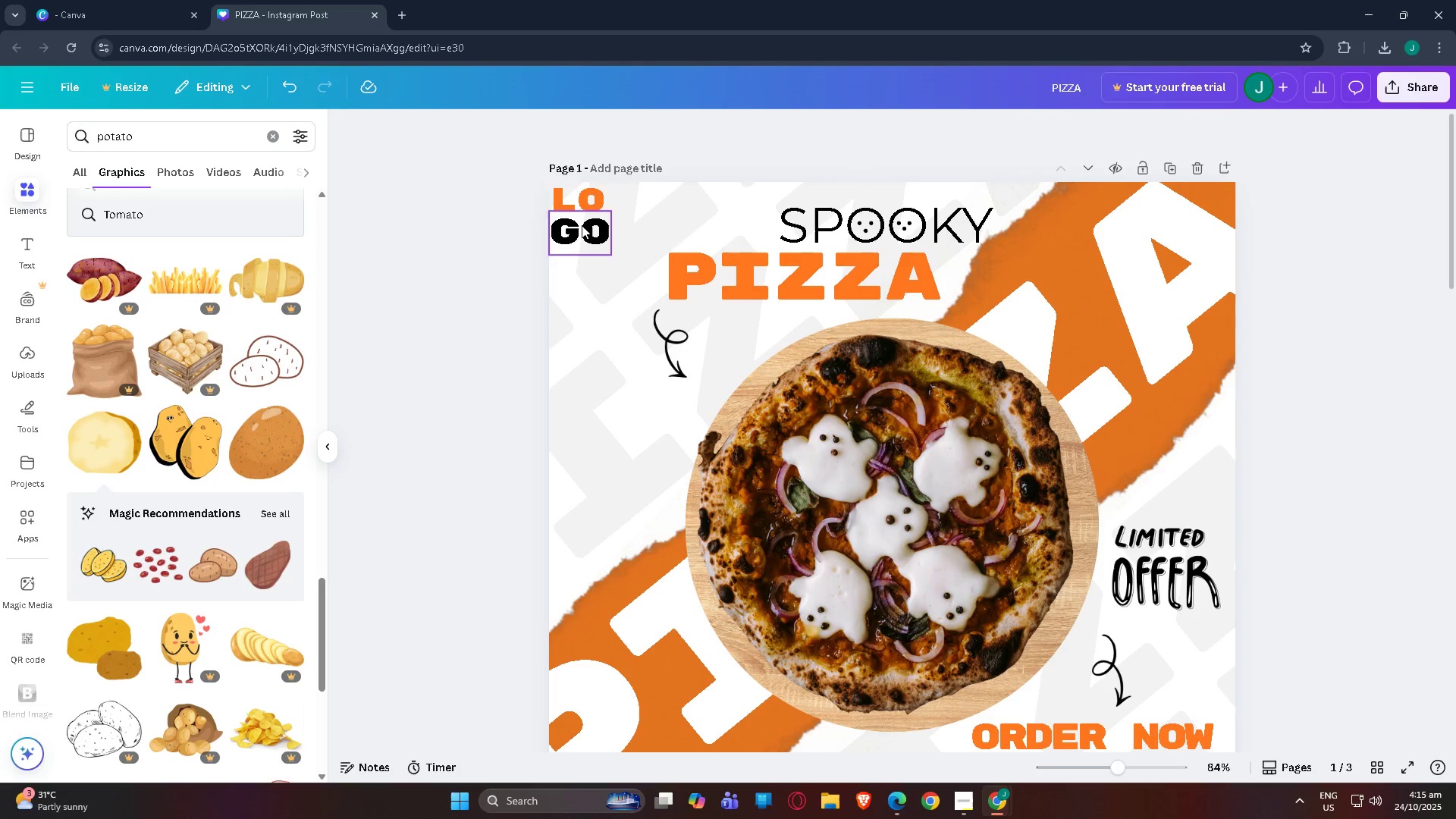 
left_click([582, 225])
 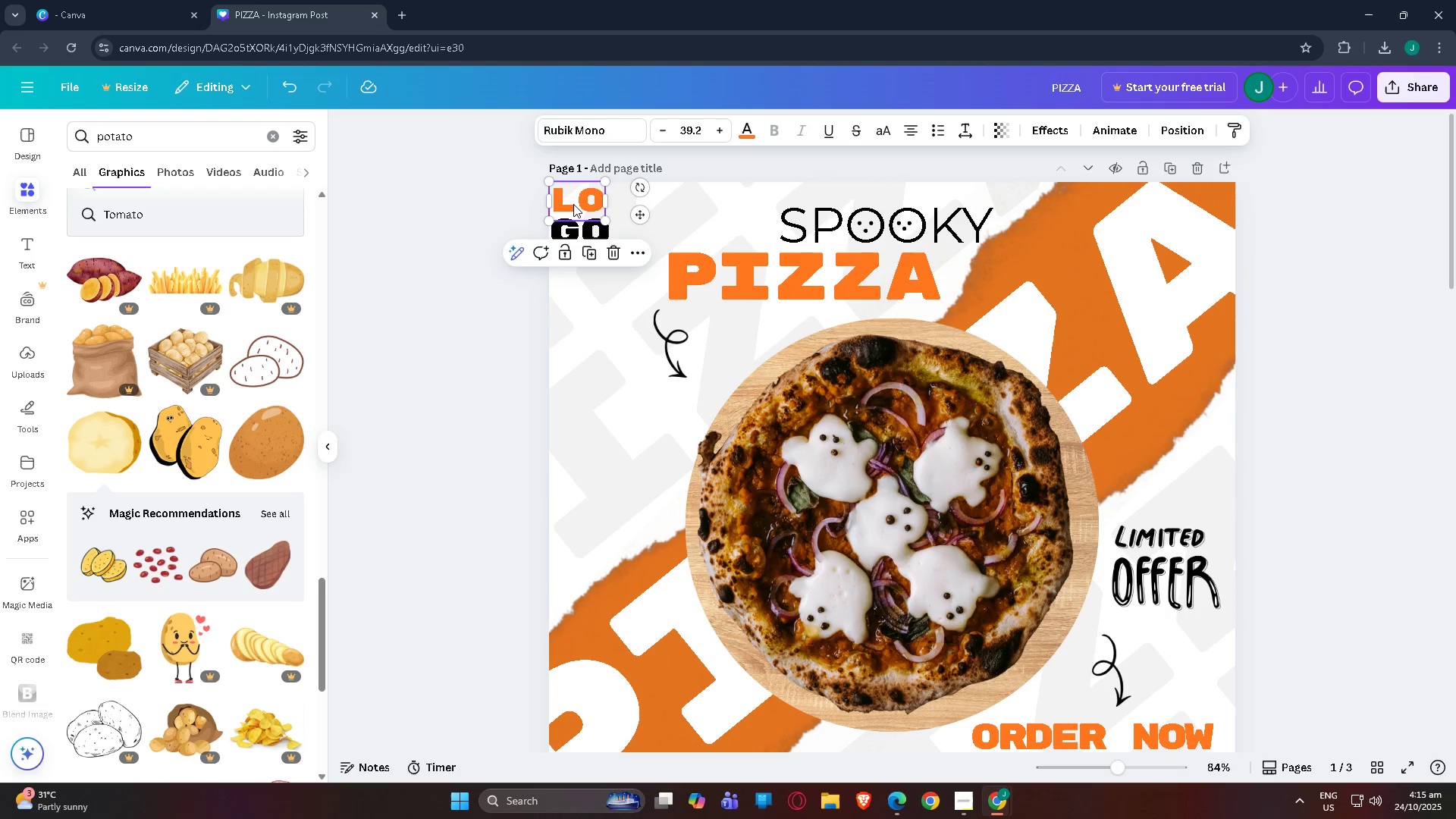 
left_click([573, 204])
 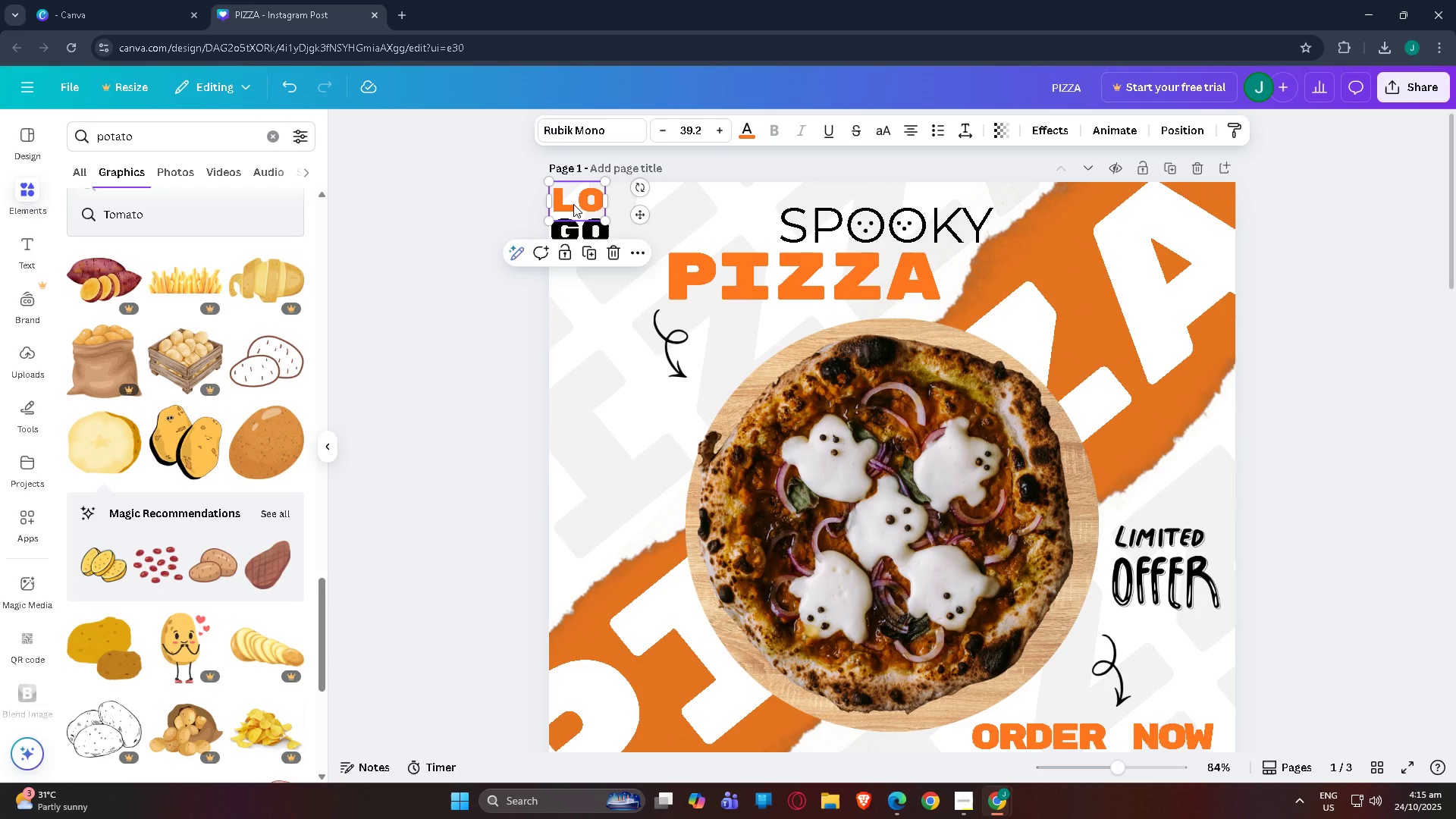 
key(Control+C)
 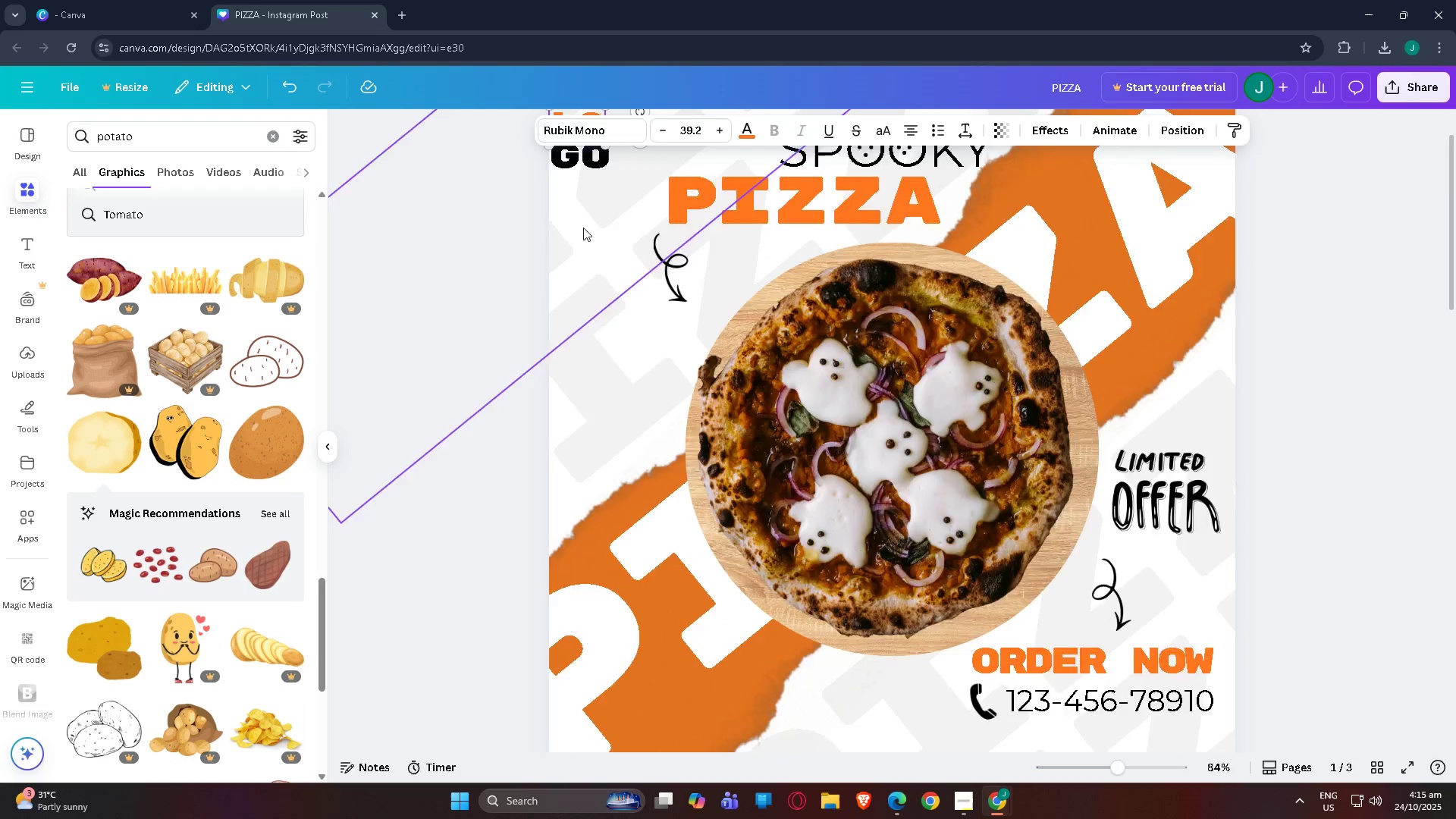 
scroll: coordinate [843, 510], scroll_direction: down, amount: 17.0
 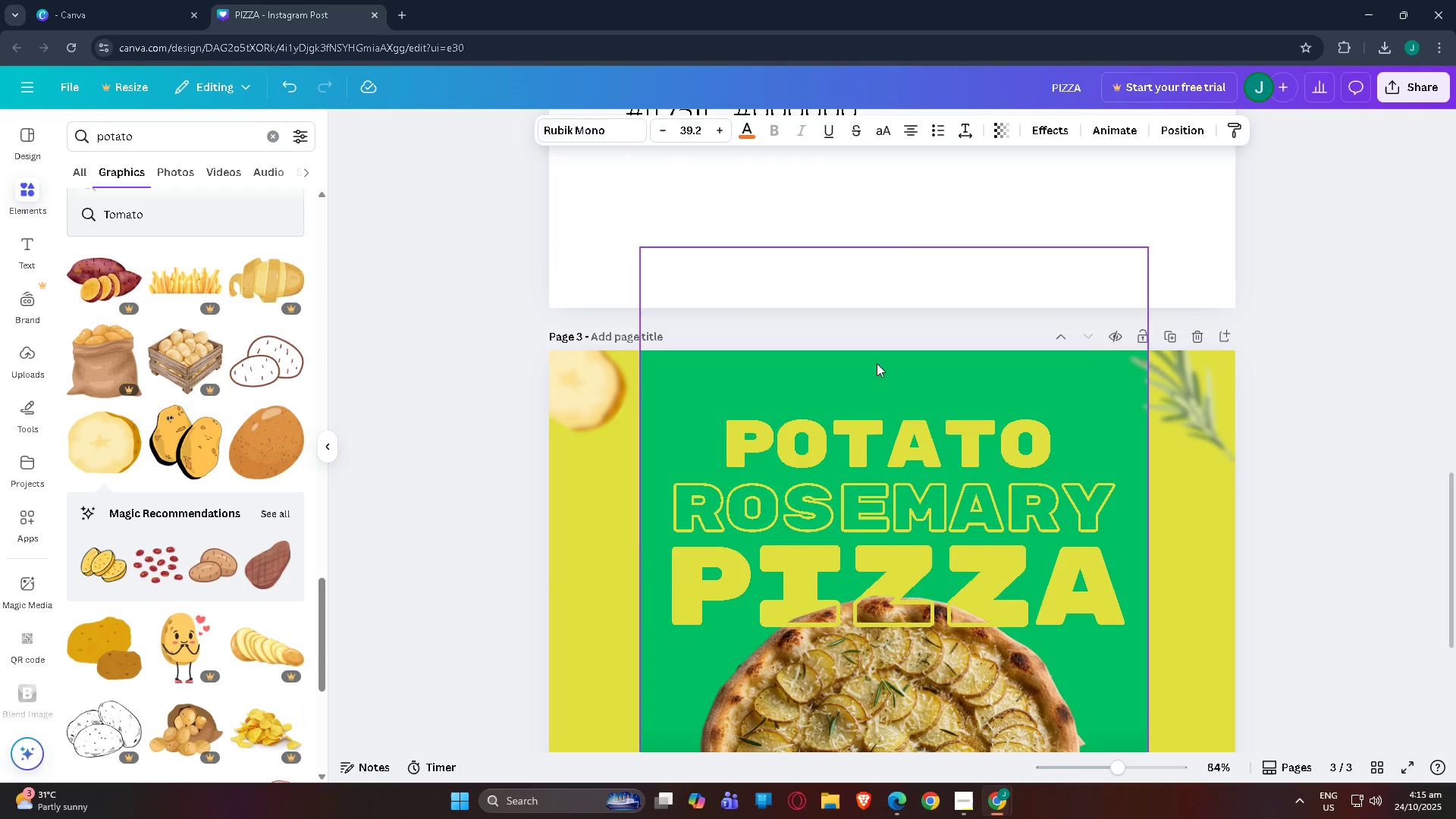 
left_click([877, 363])
 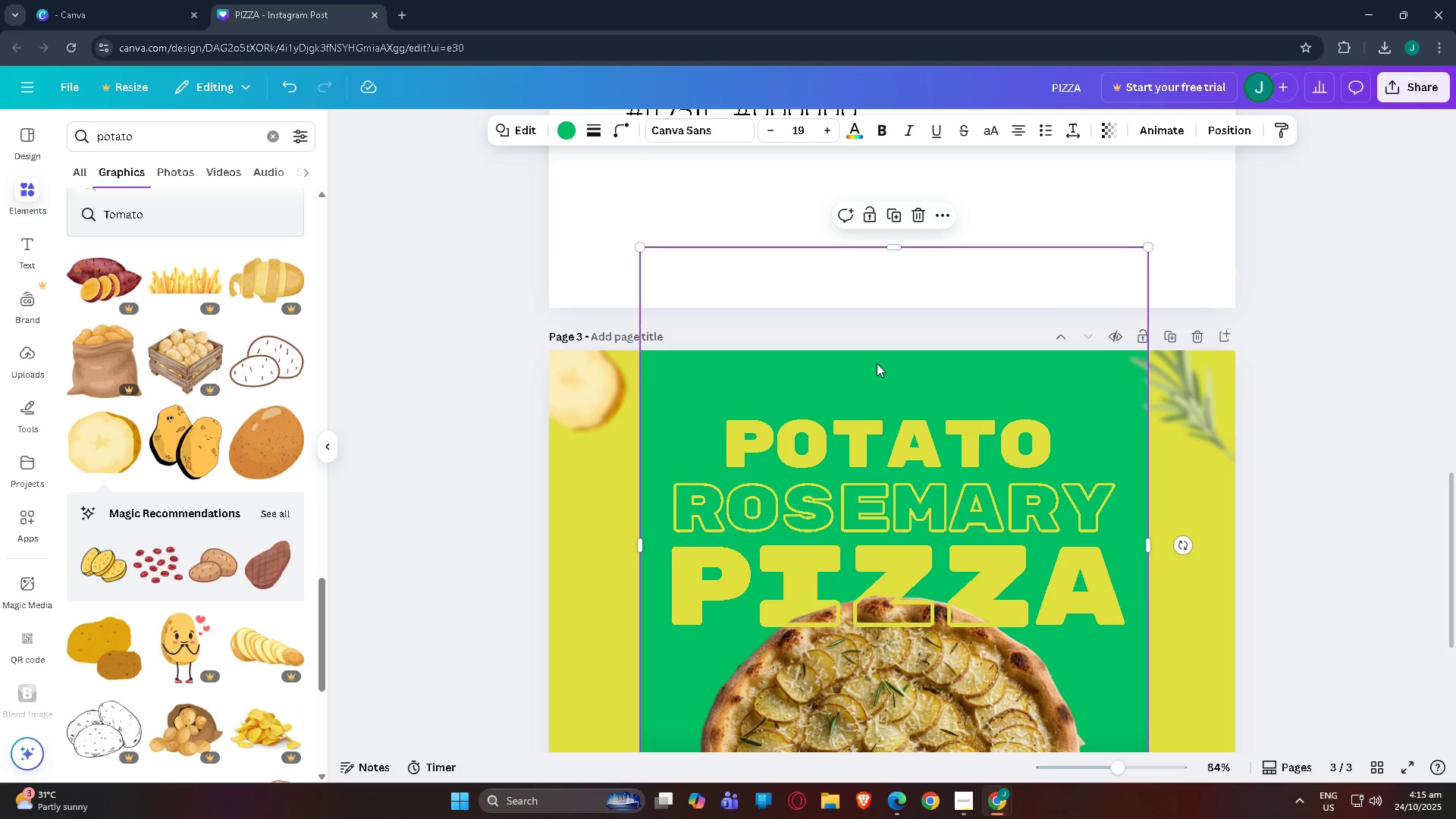 
key(Control+V)
 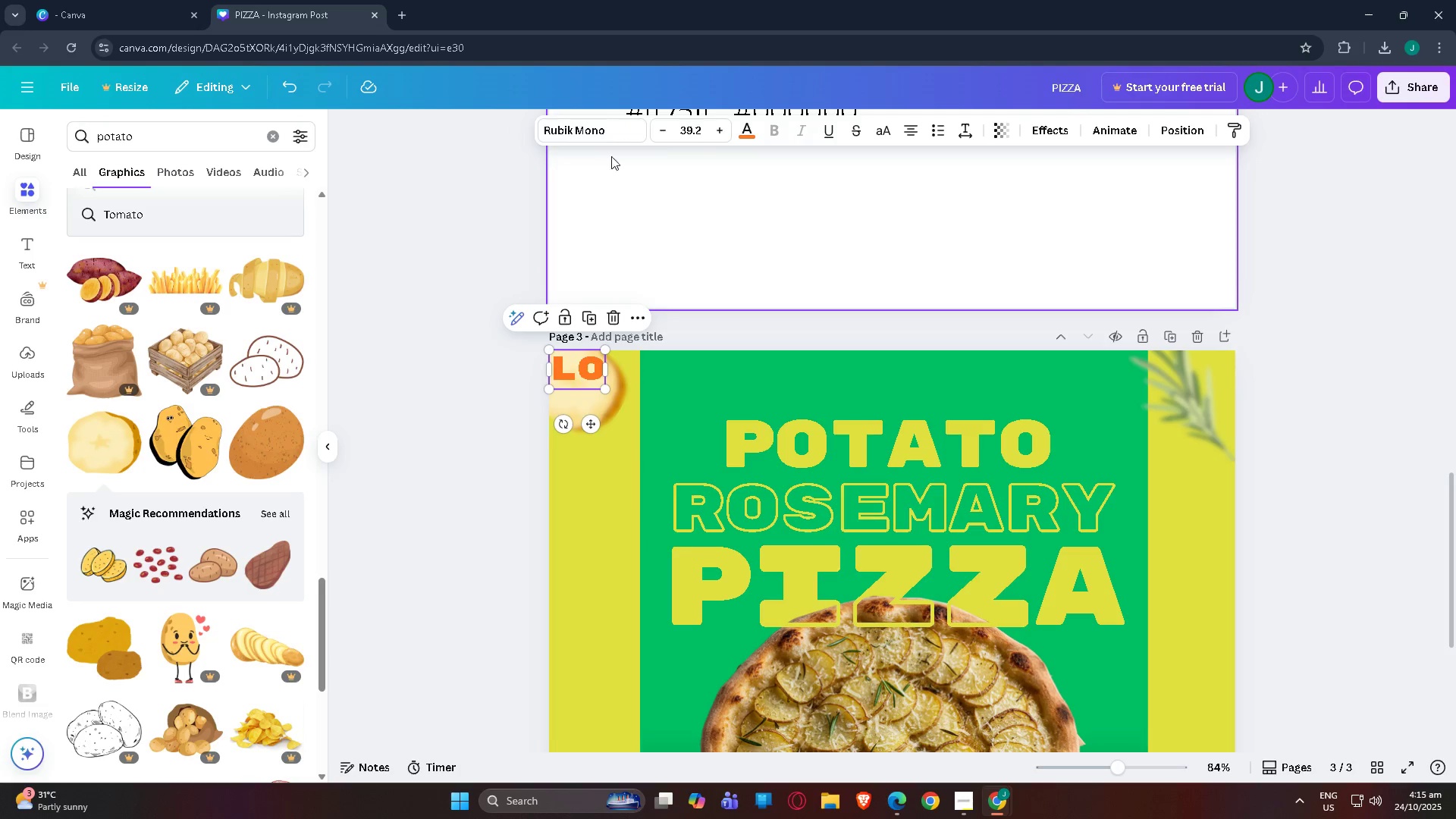 
left_click([742, 133])
 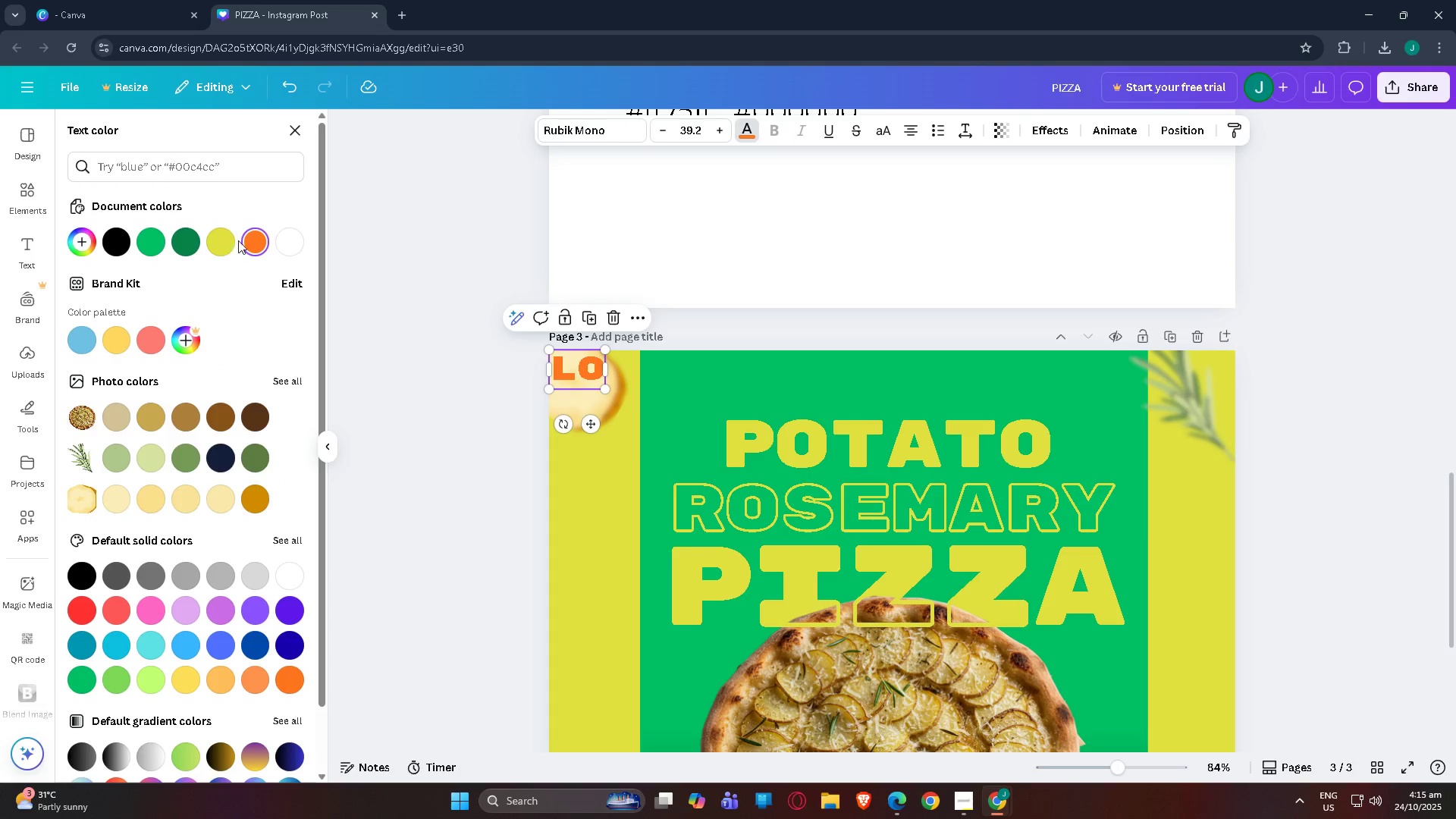 
left_click([223, 240])
 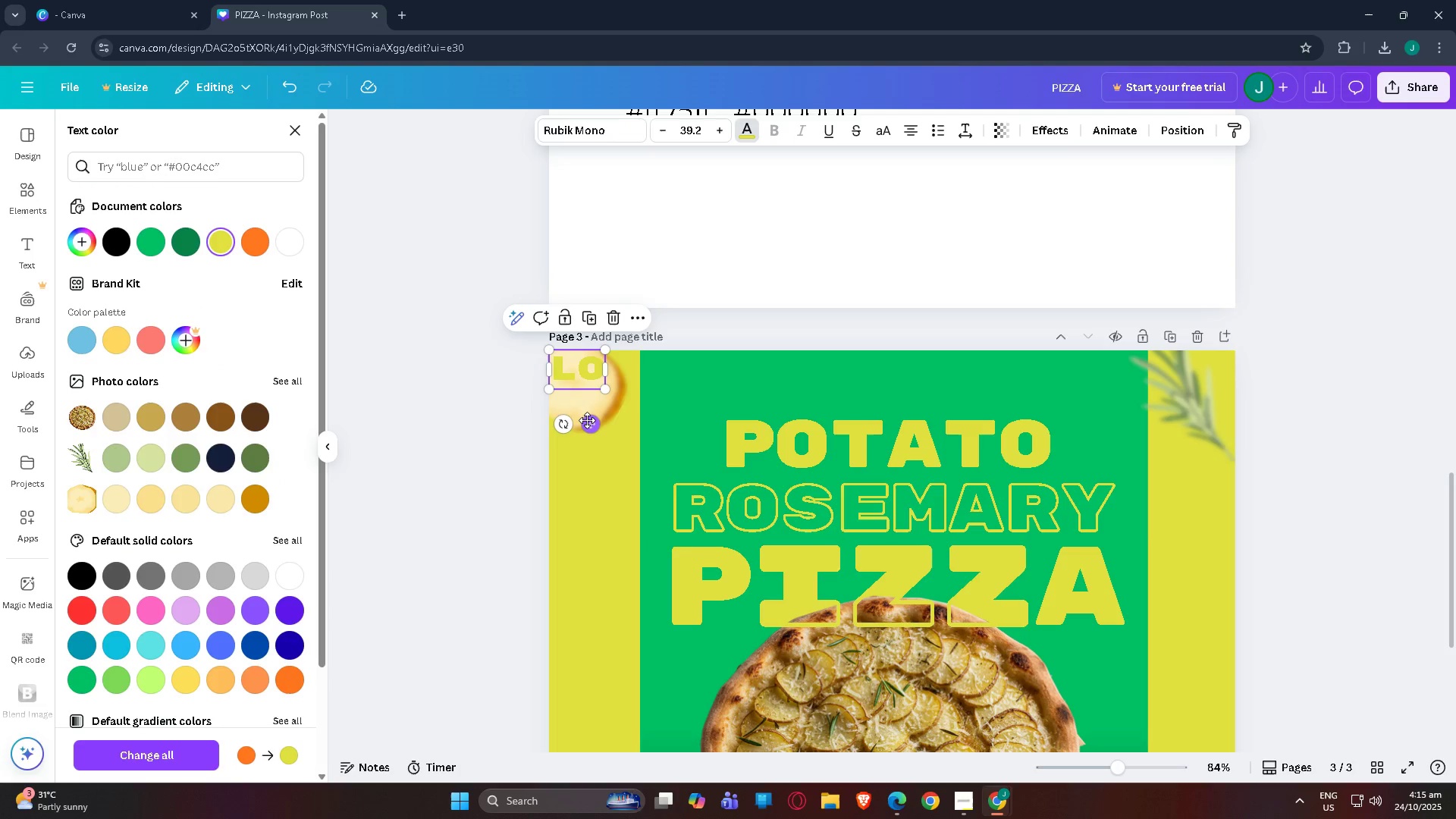 
left_click_drag(start_coordinate=[590, 421], to_coordinate=[899, 422])
 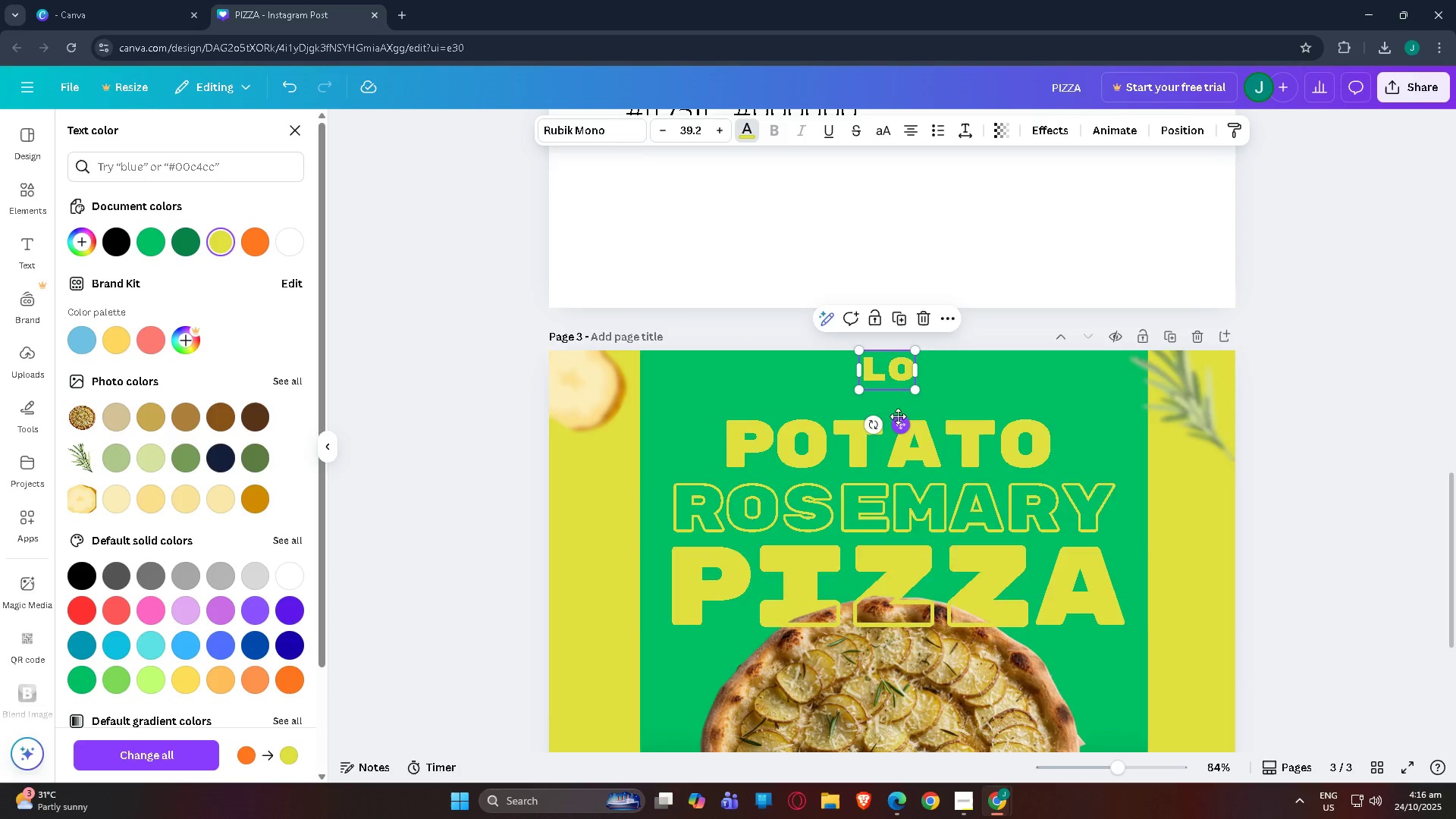 
scroll: coordinate [604, 347], scroll_direction: up, amount: 22.0
 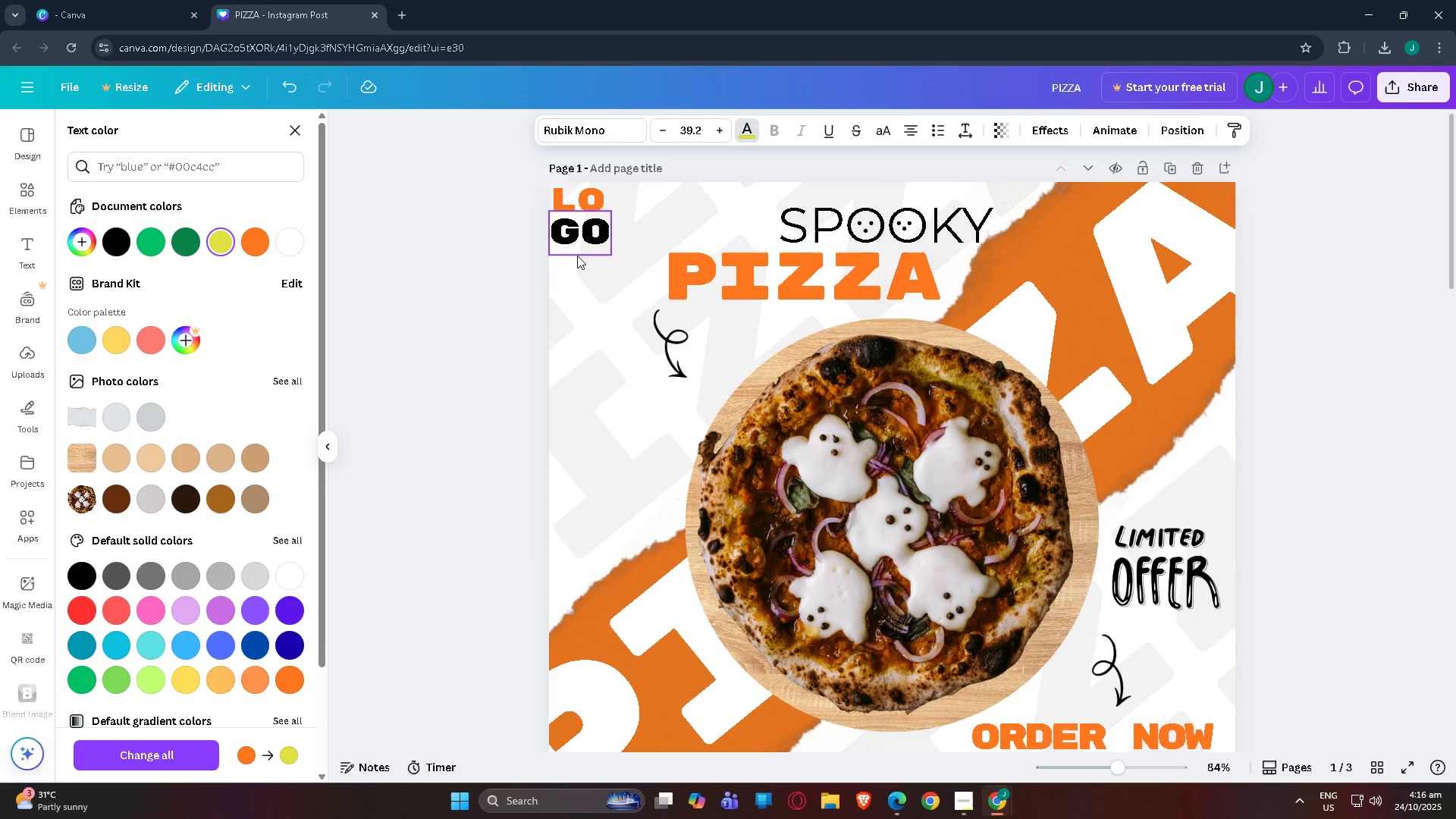 
left_click([577, 255])
 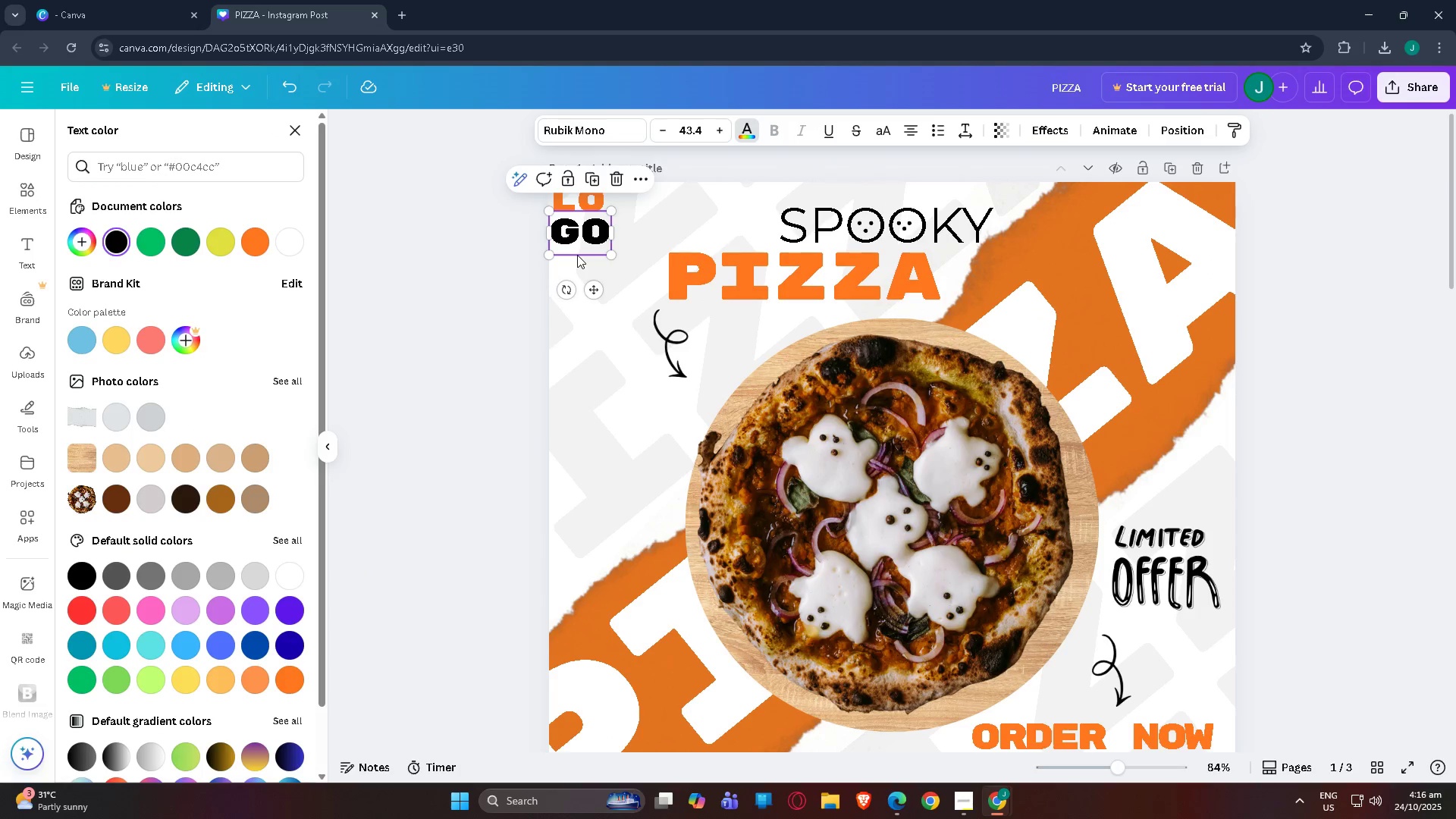 
key(Control+C)
 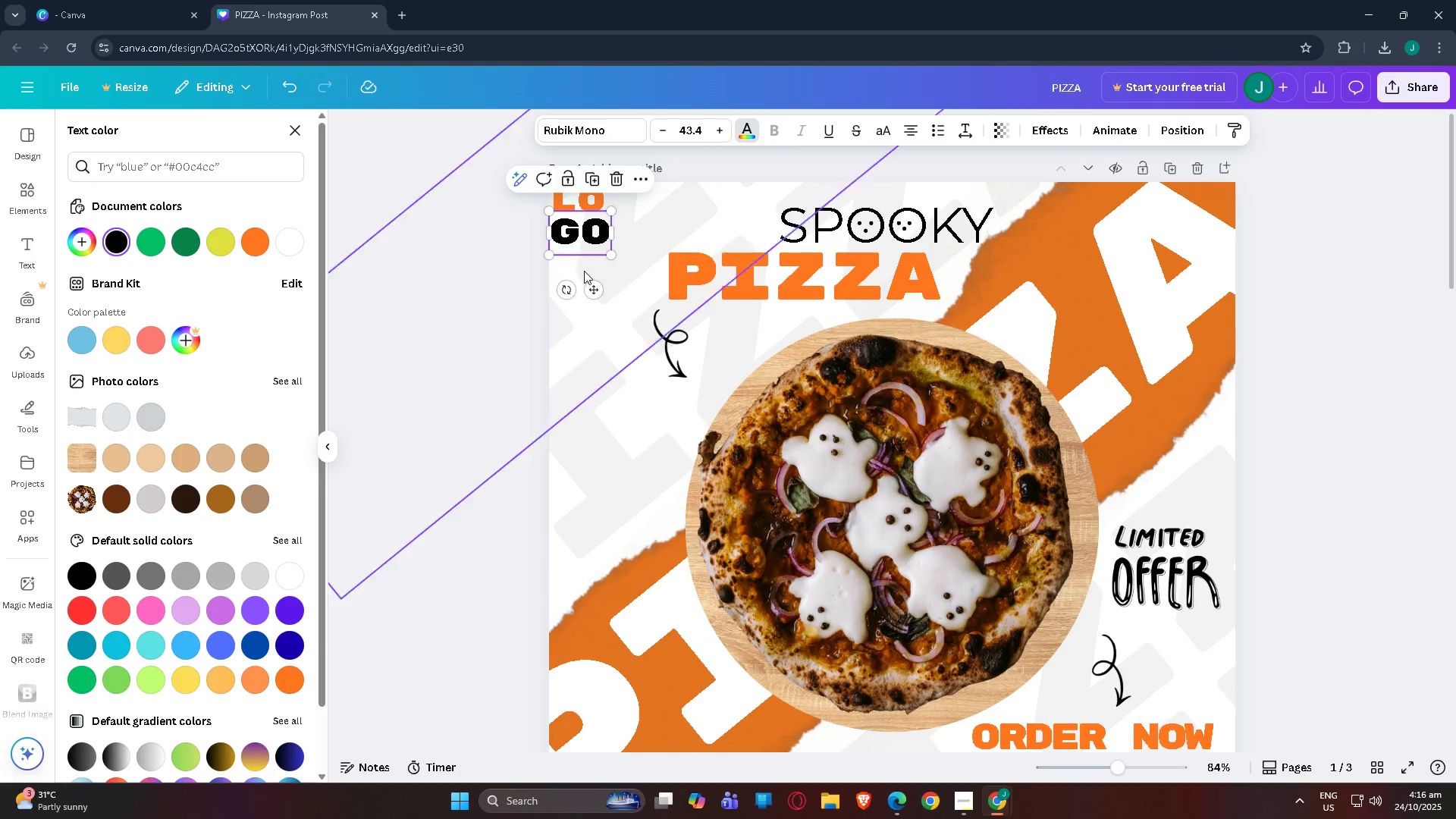 
scroll: coordinate [886, 463], scroll_direction: down, amount: 18.0
 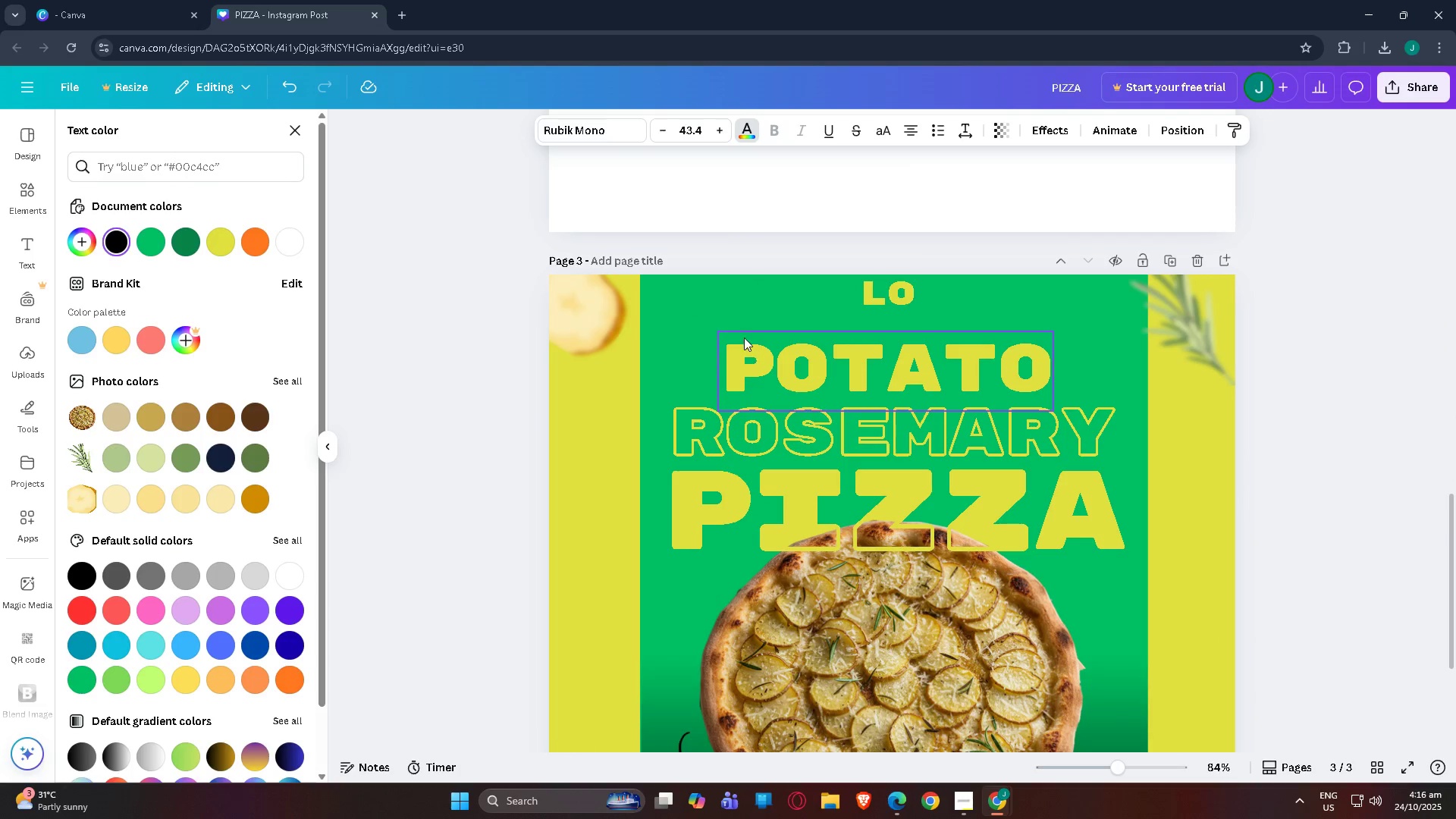 
left_click([740, 330])
 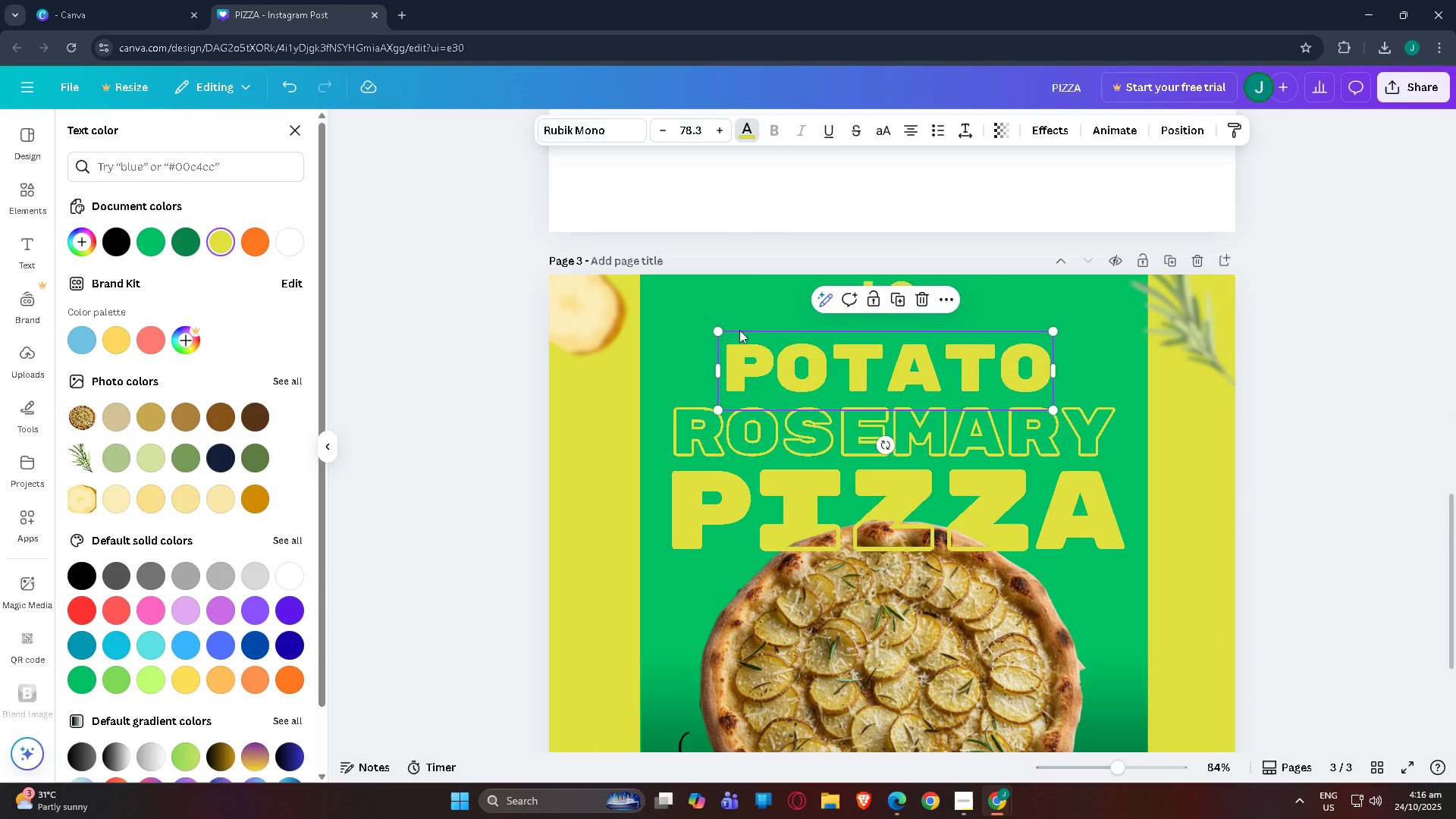 
key(Control+V)
 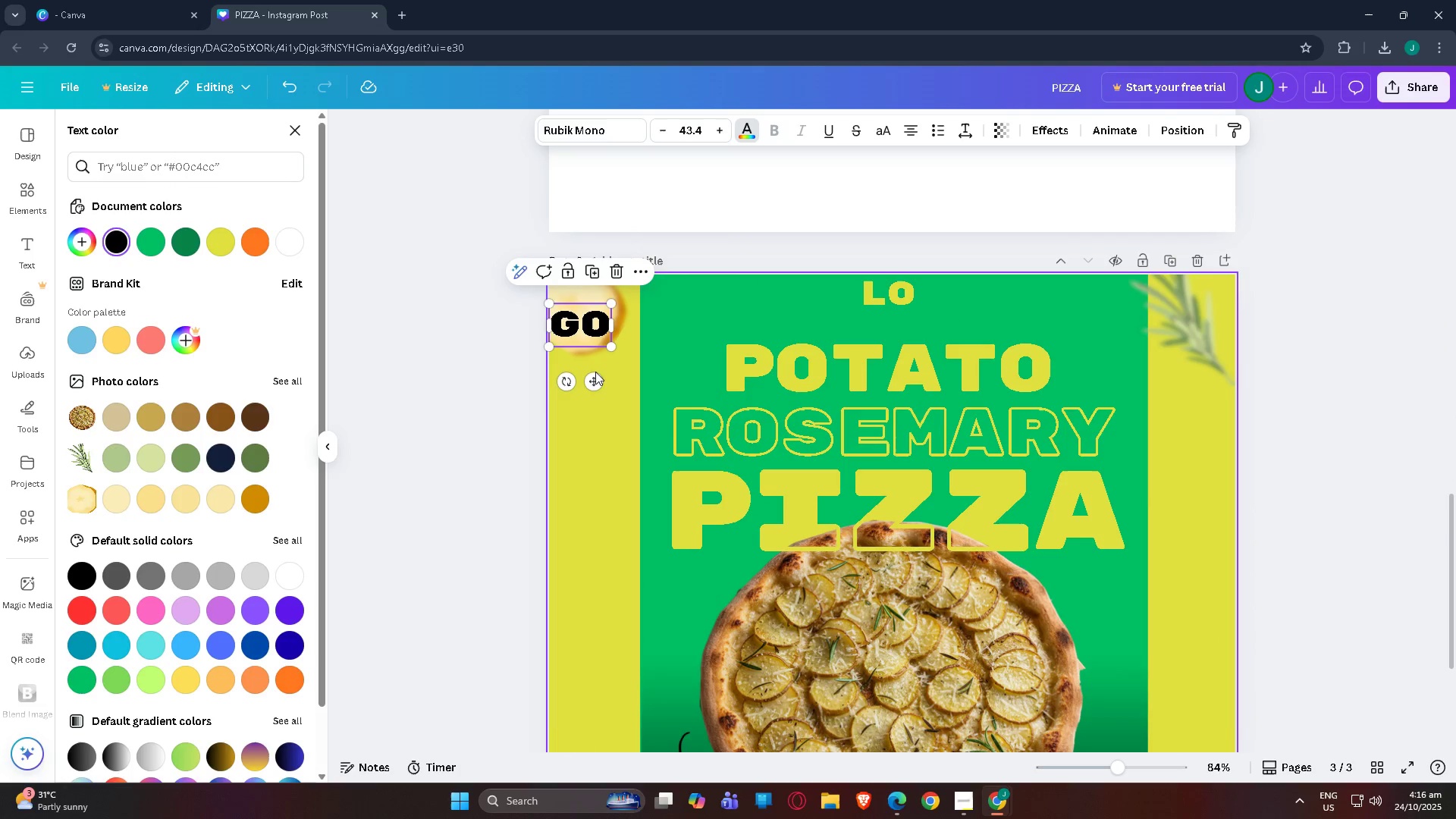 
left_click_drag(start_coordinate=[595, 376], to_coordinate=[904, 371])
 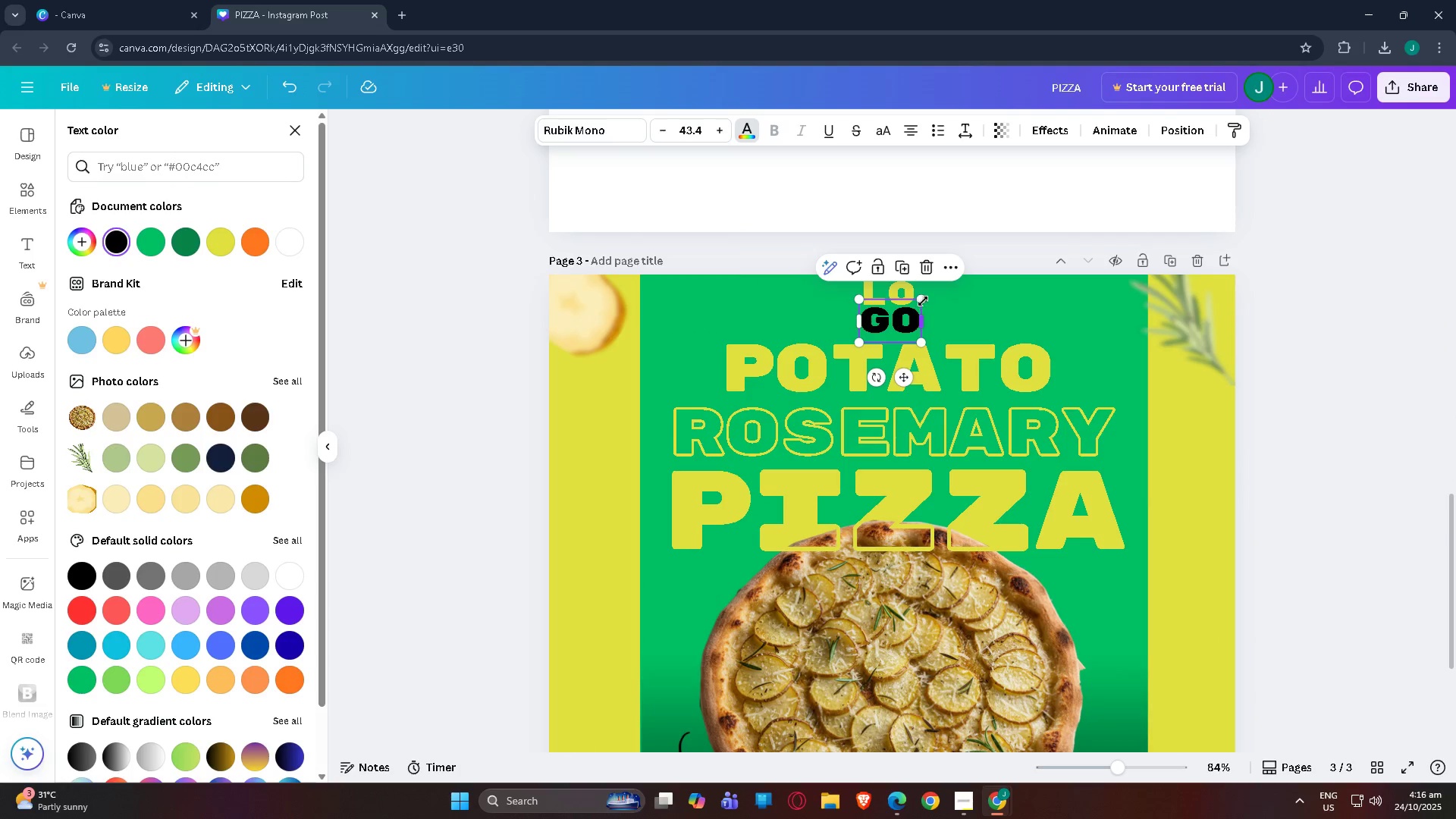 
left_click_drag(start_coordinate=[923, 301], to_coordinate=[918, 305])
 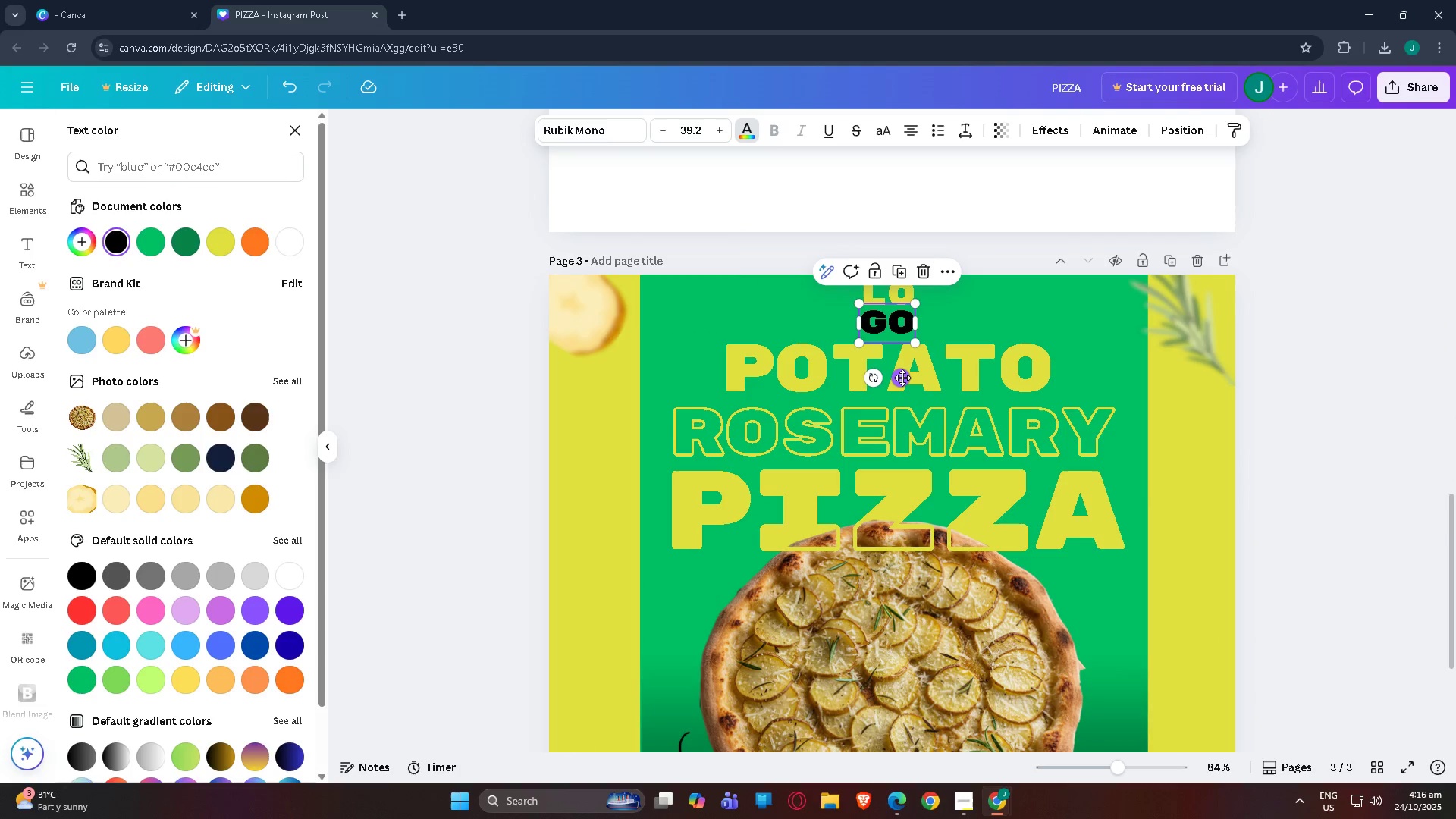 
left_click_drag(start_coordinate=[902, 378], to_coordinate=[907, 378])
 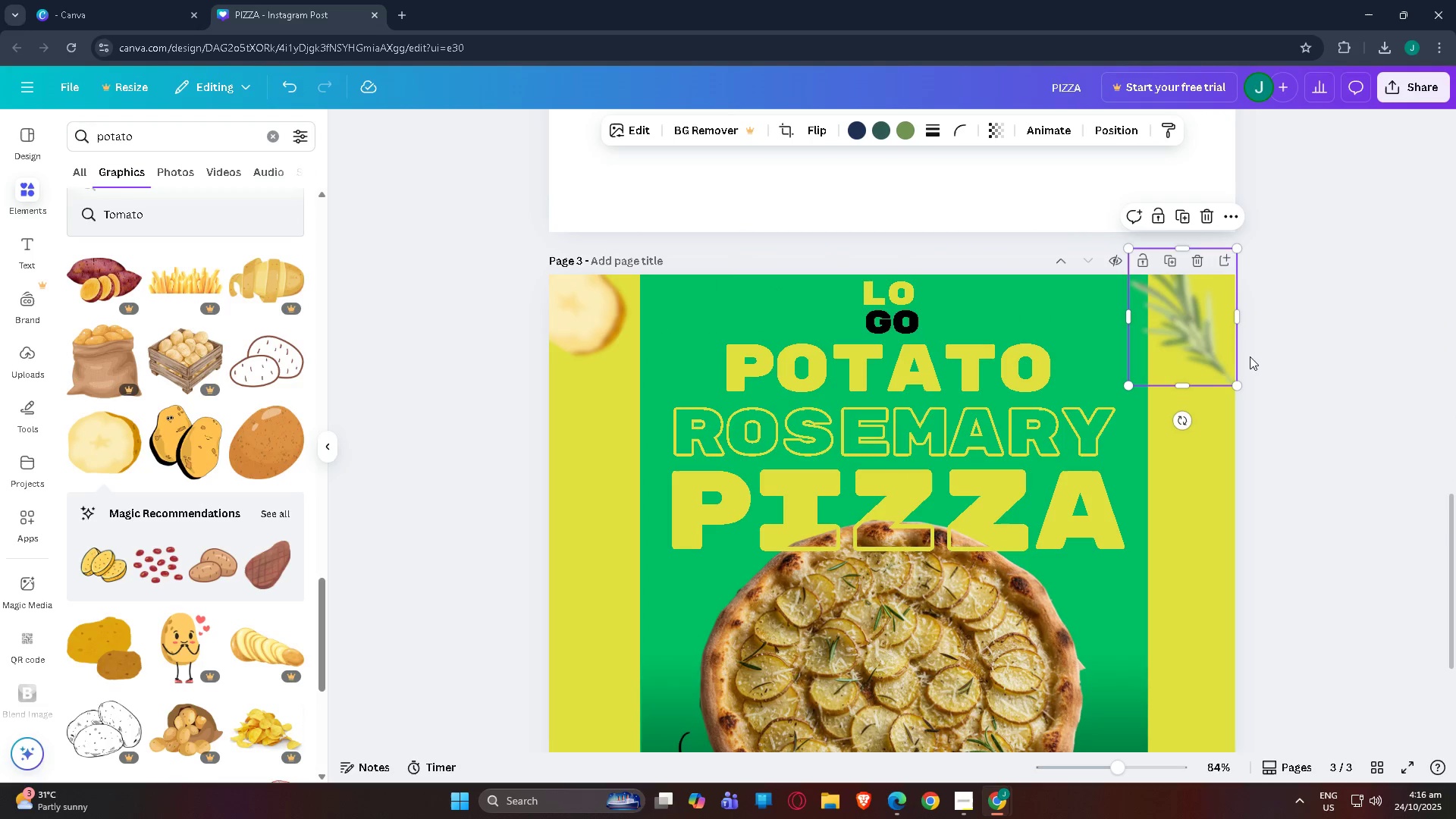 
double_click([1253, 357])
 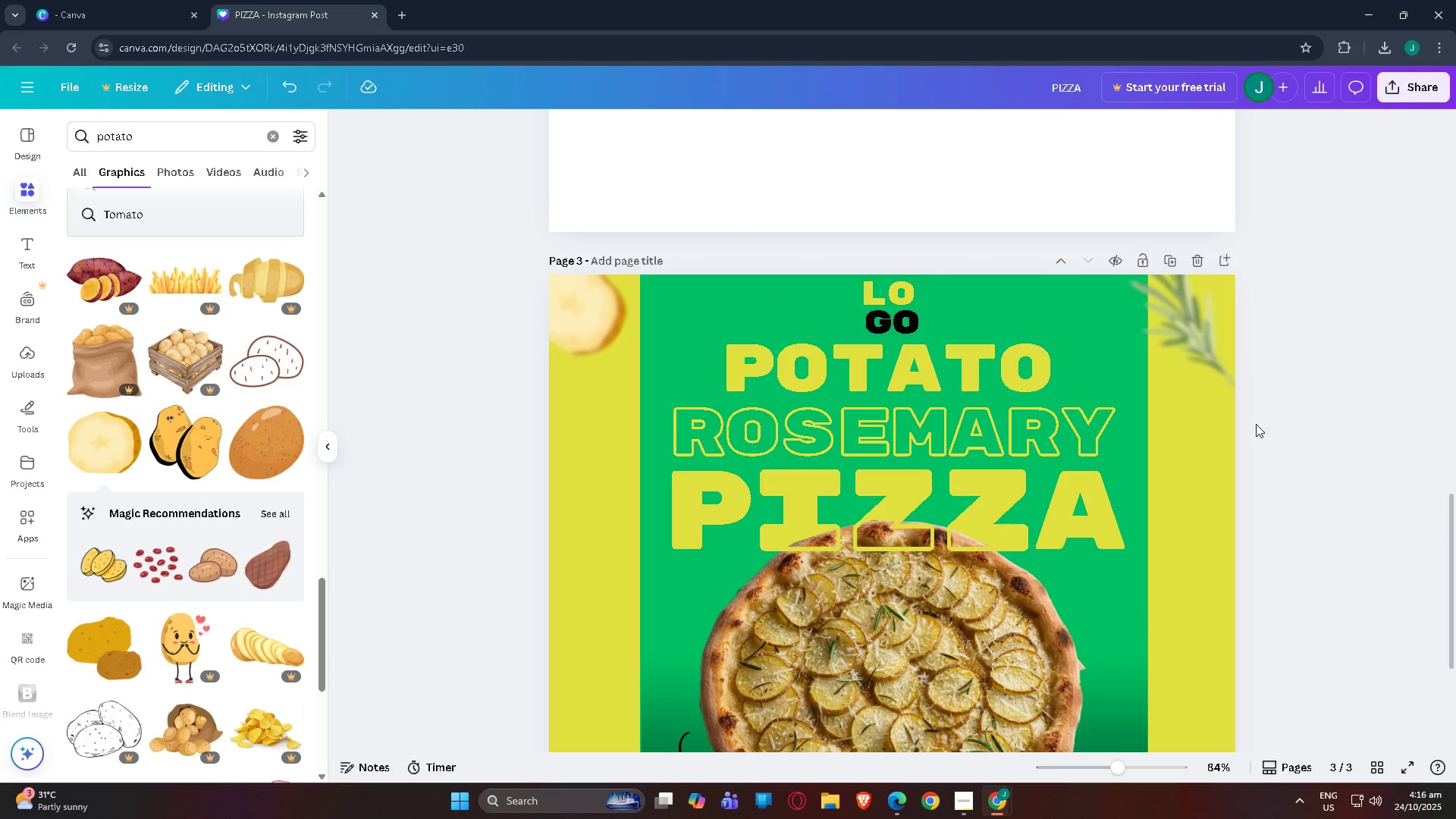 
scroll: coordinate [1097, 384], scroll_direction: down, amount: 16.0
 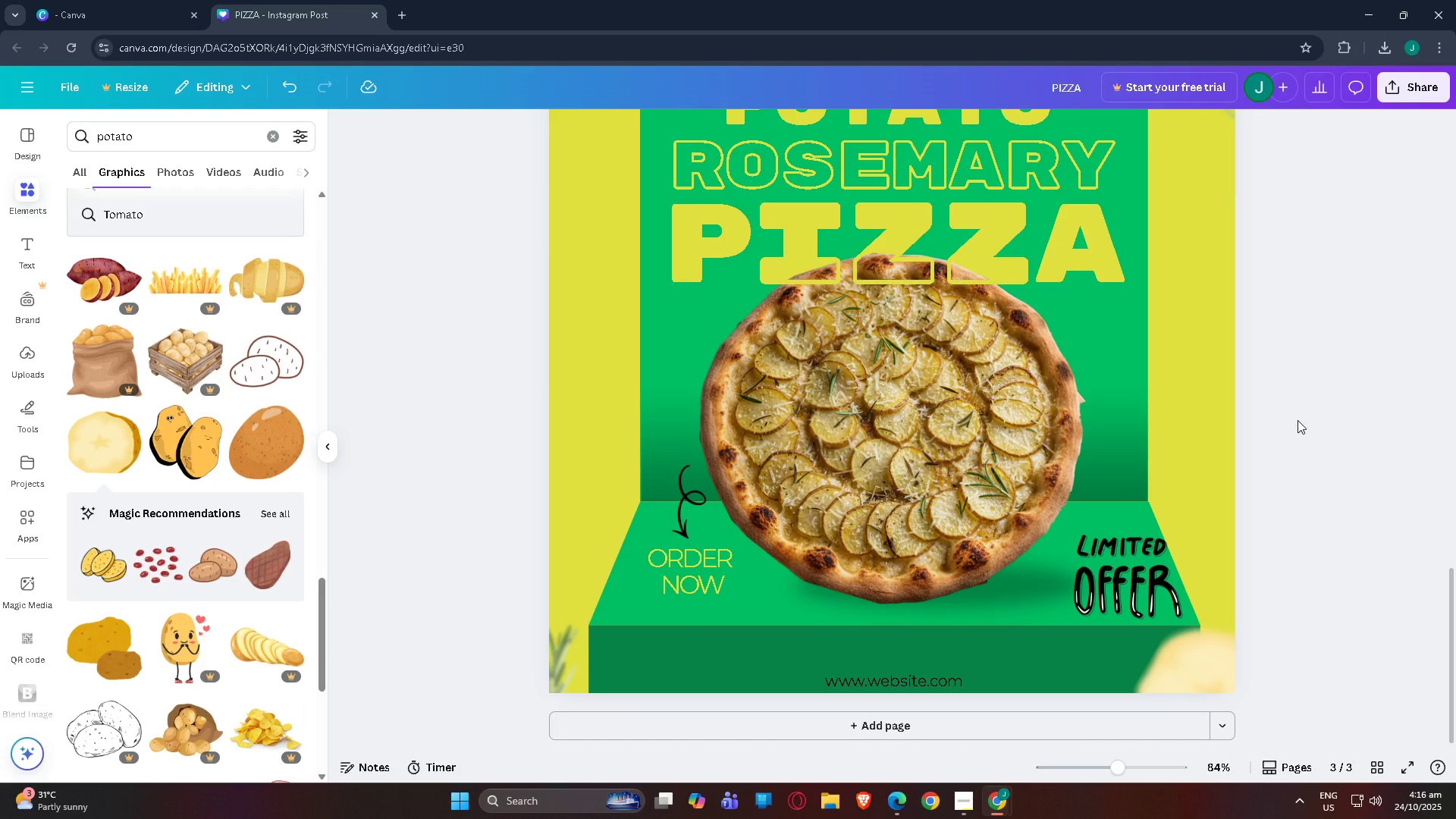 
scroll: coordinate [1290, 419], scroll_direction: up, amount: 2.0
 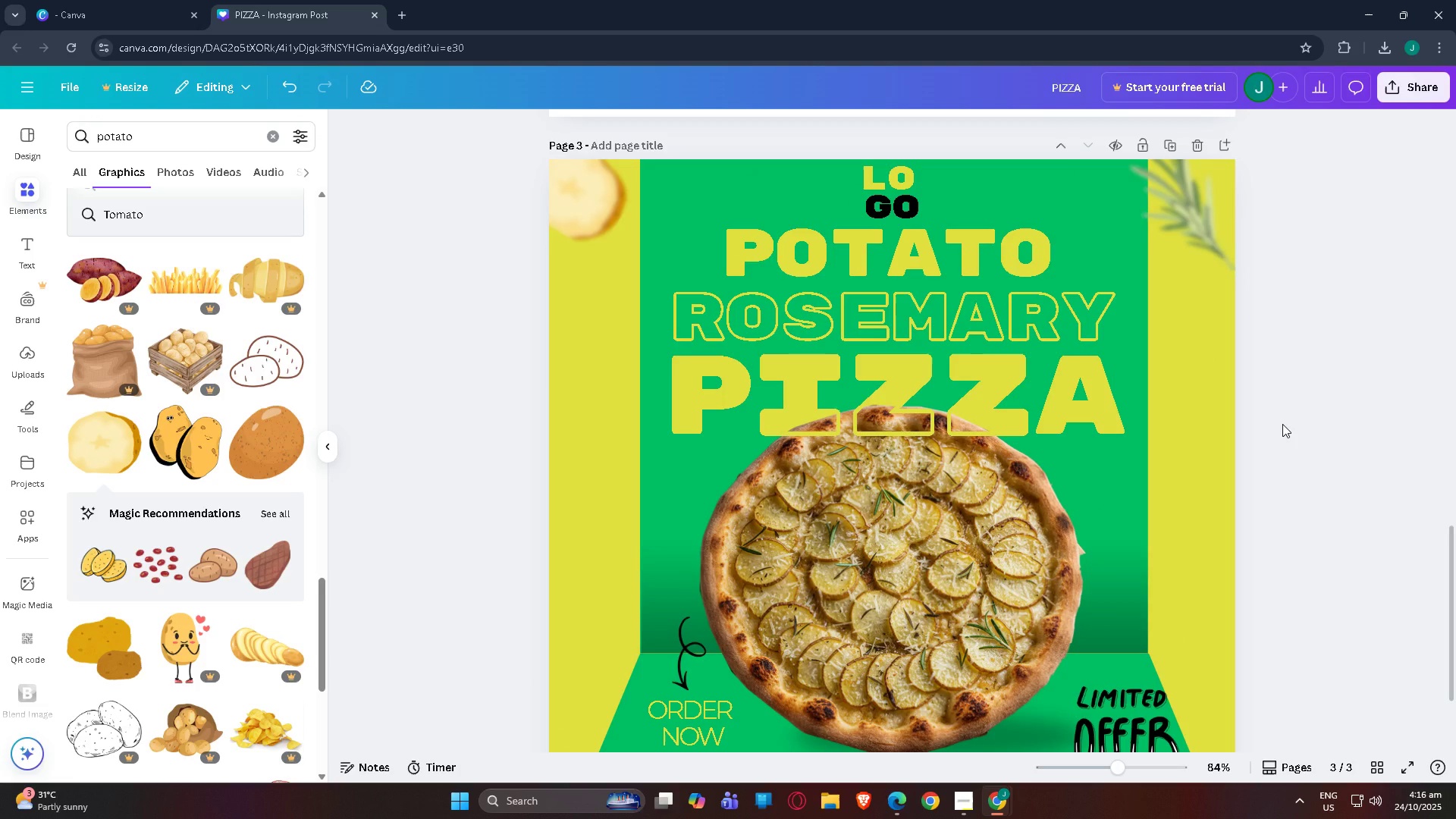 
scroll: coordinate [1282, 424], scroll_direction: down, amount: 3.0
 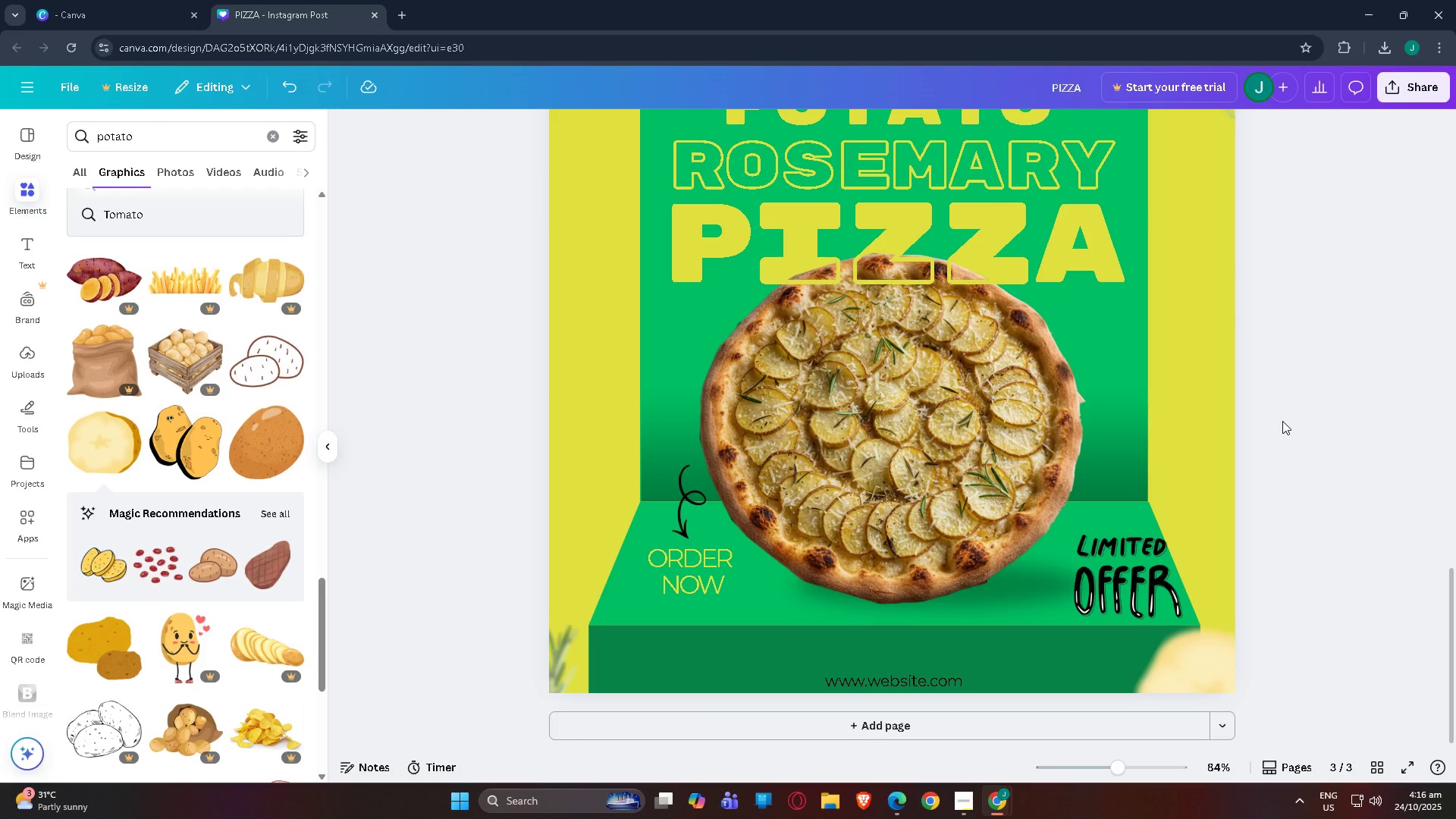 
scroll: coordinate [1279, 426], scroll_direction: up, amount: 3.0
 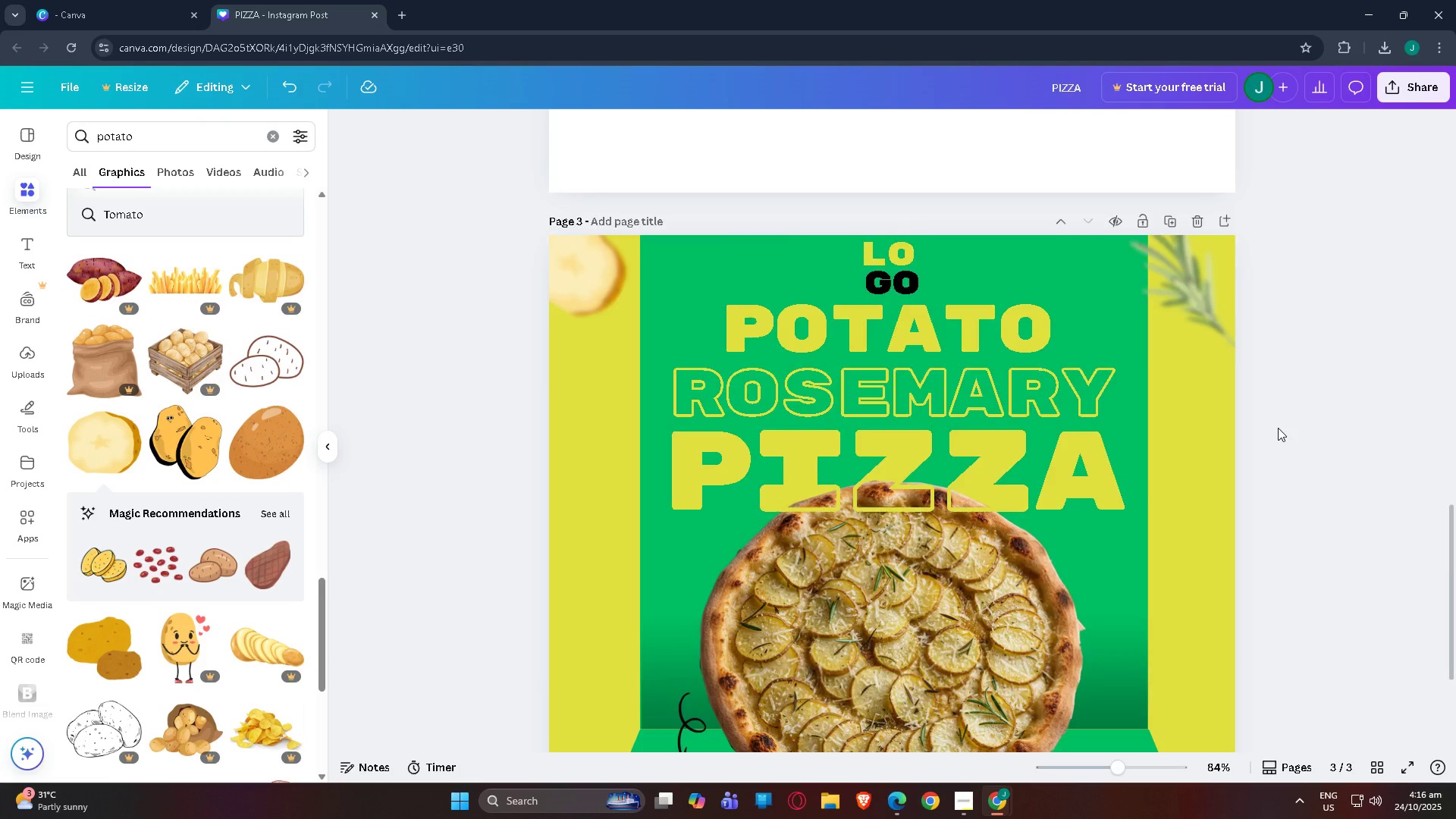 
scroll: coordinate [1276, 435], scroll_direction: down, amount: 7.0
 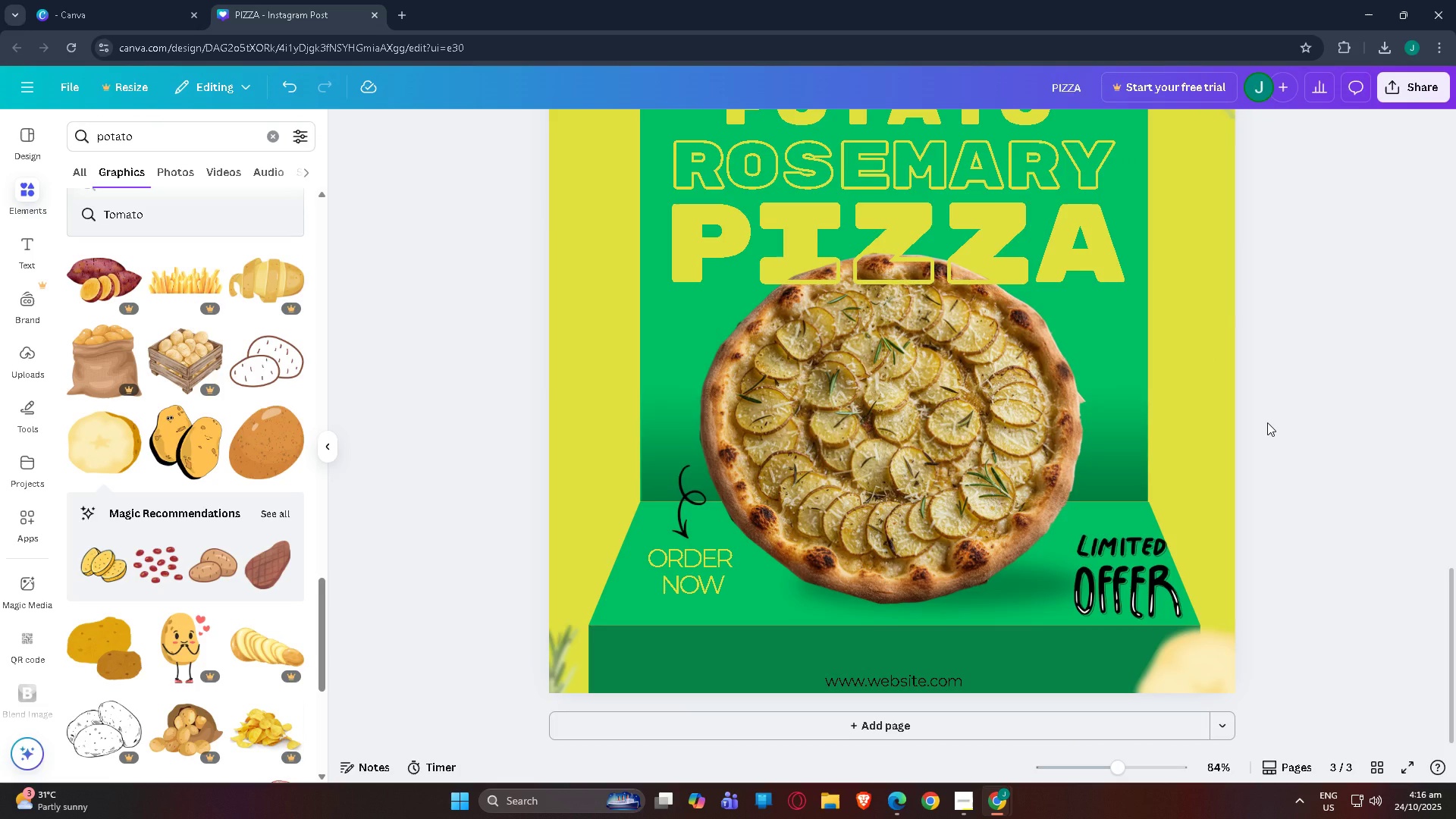 
wait(5.25)
 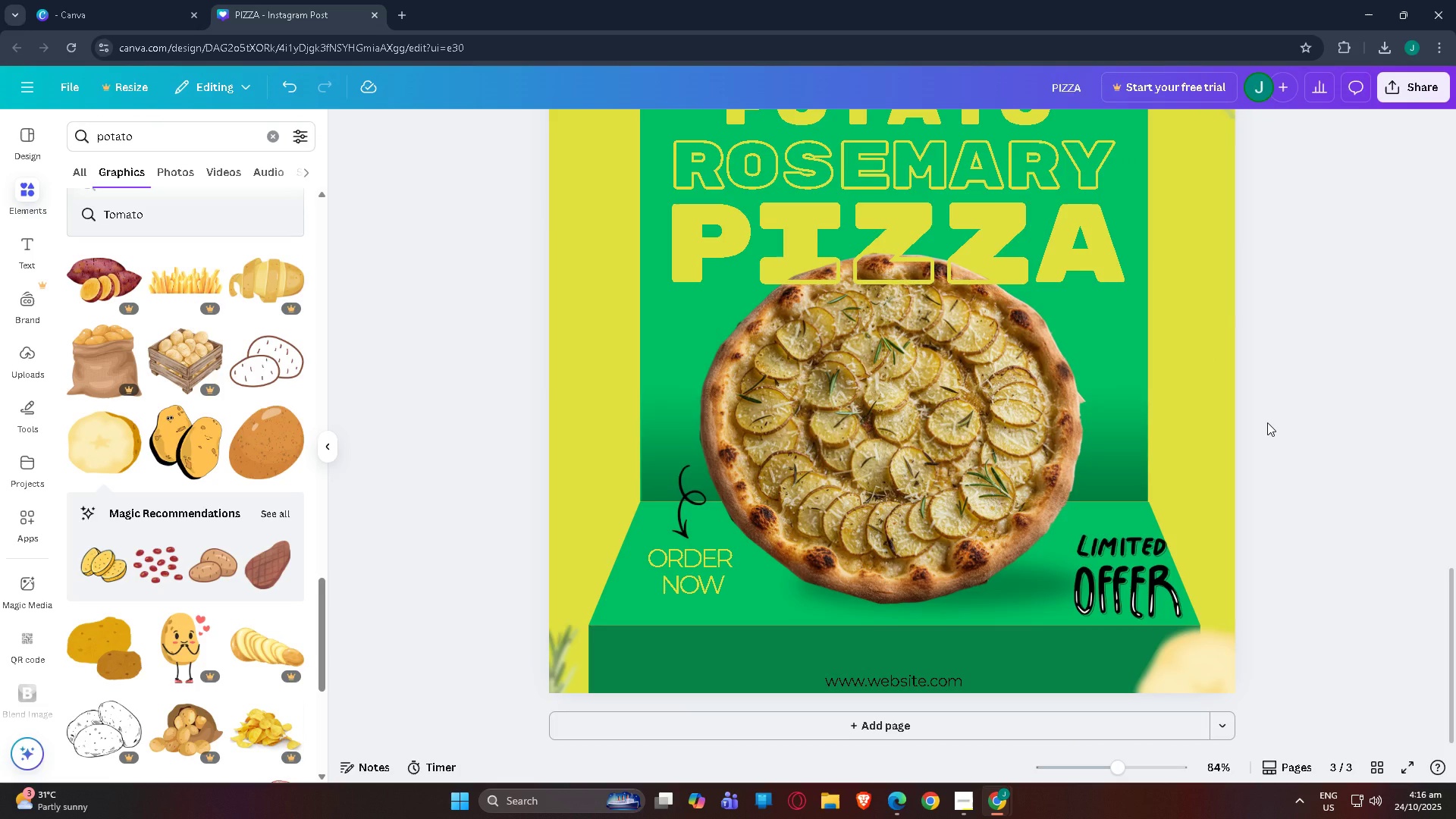 
scroll: coordinate [1238, 479], scroll_direction: down, amount: 1.0
 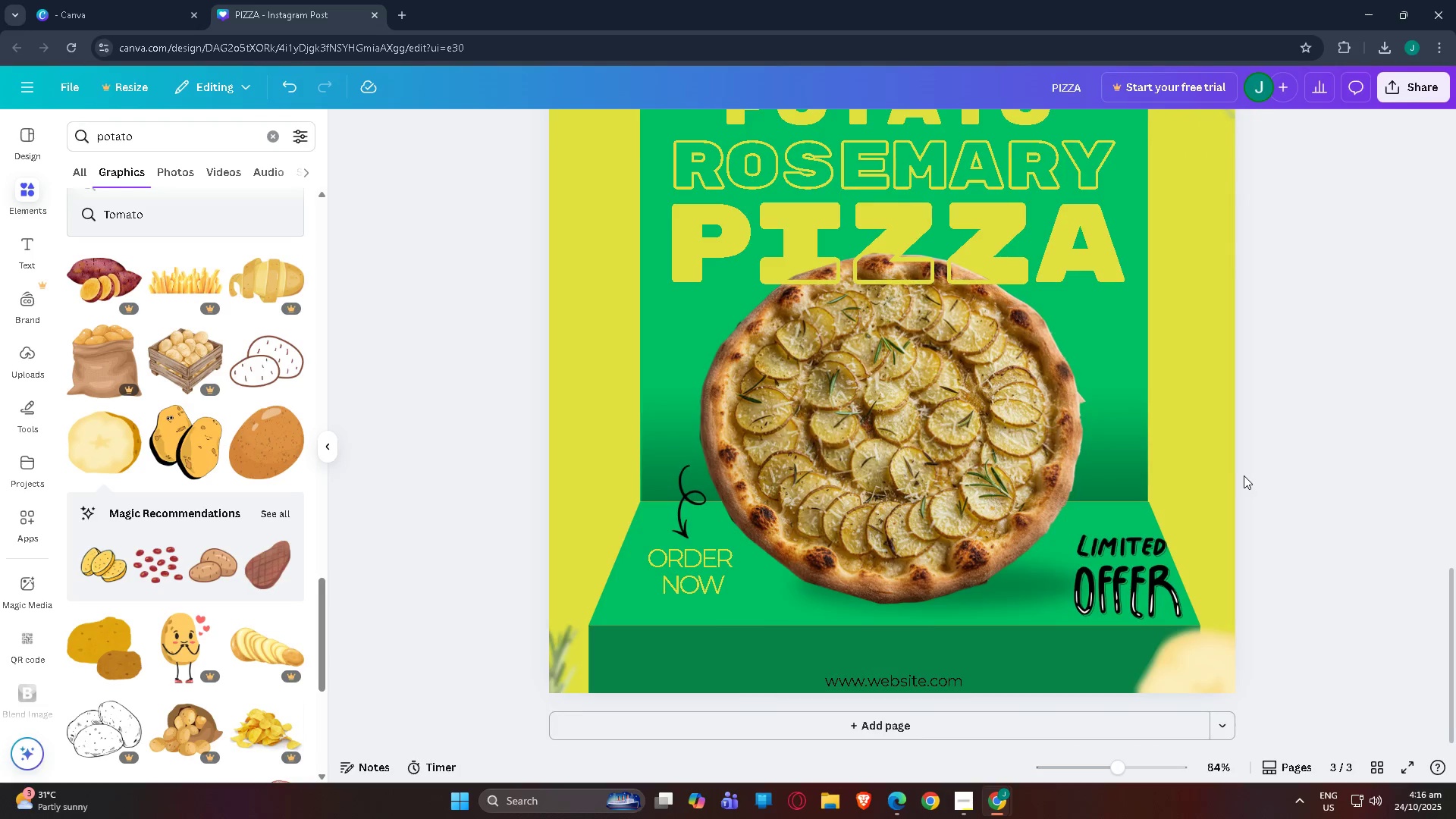 
scroll: coordinate [1244, 475], scroll_direction: up, amount: 3.0
 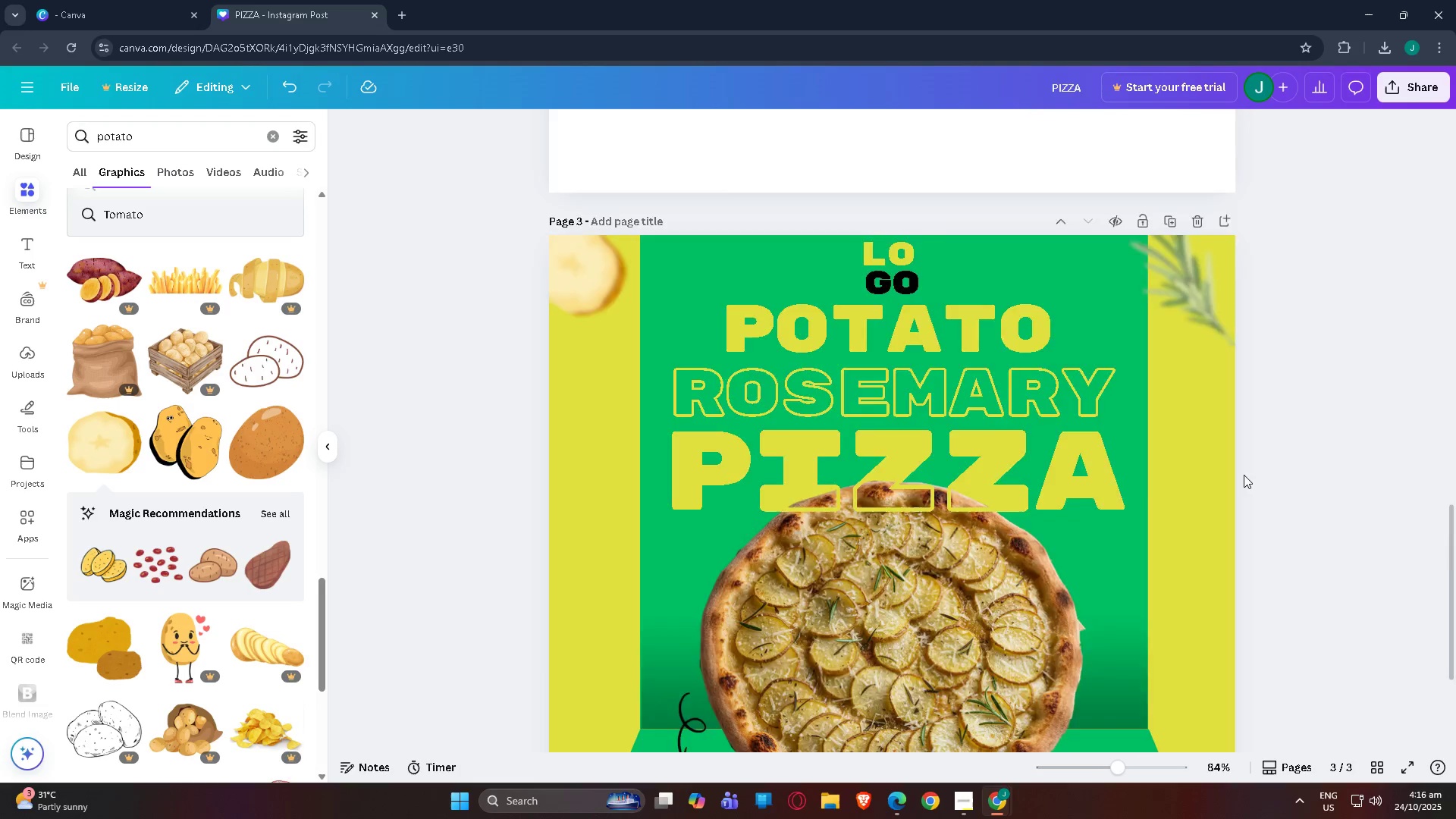 
scroll: coordinate [1244, 475], scroll_direction: down, amount: 3.0
 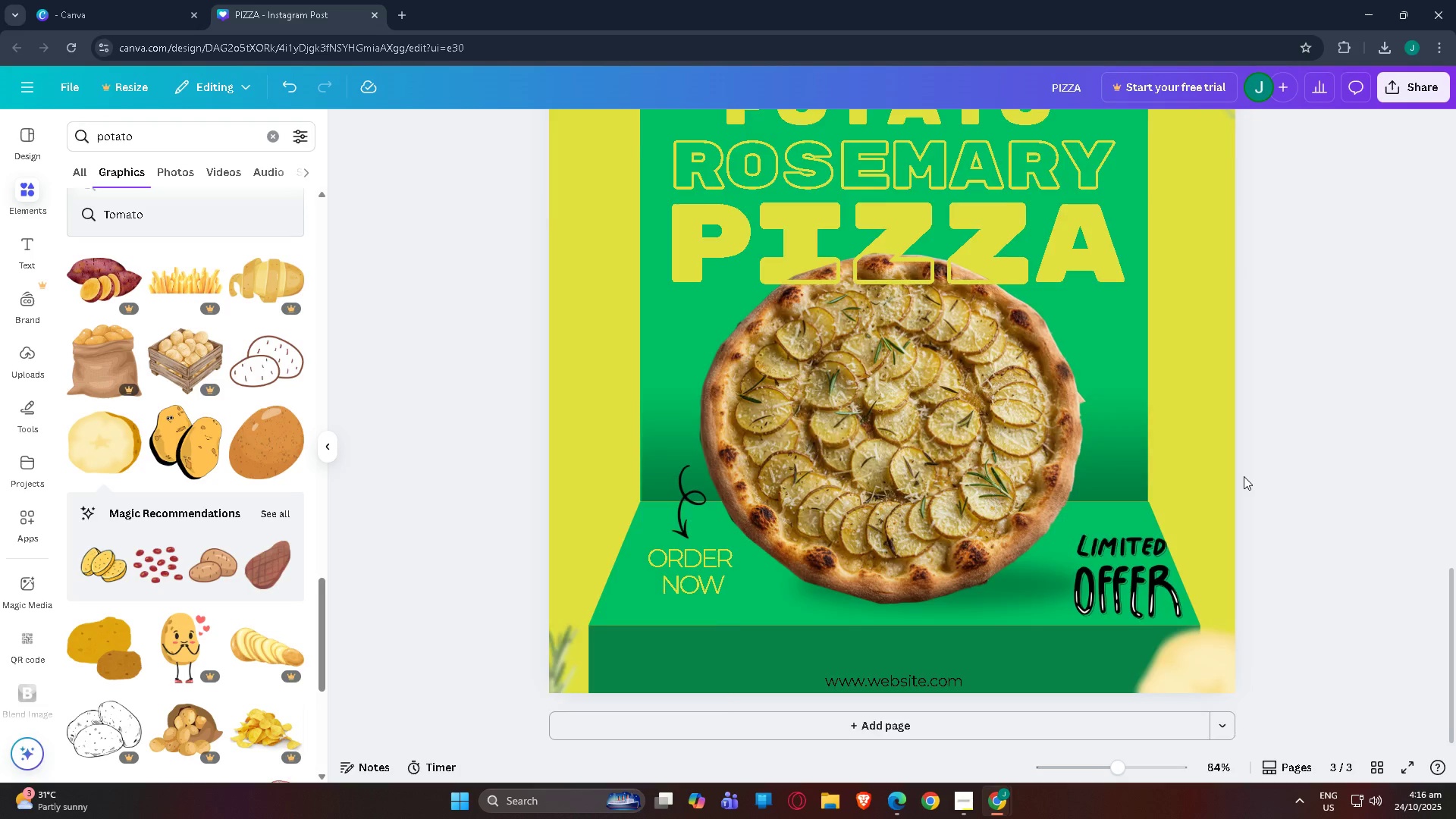 
scroll: coordinate [1244, 476], scroll_direction: up, amount: 2.0
 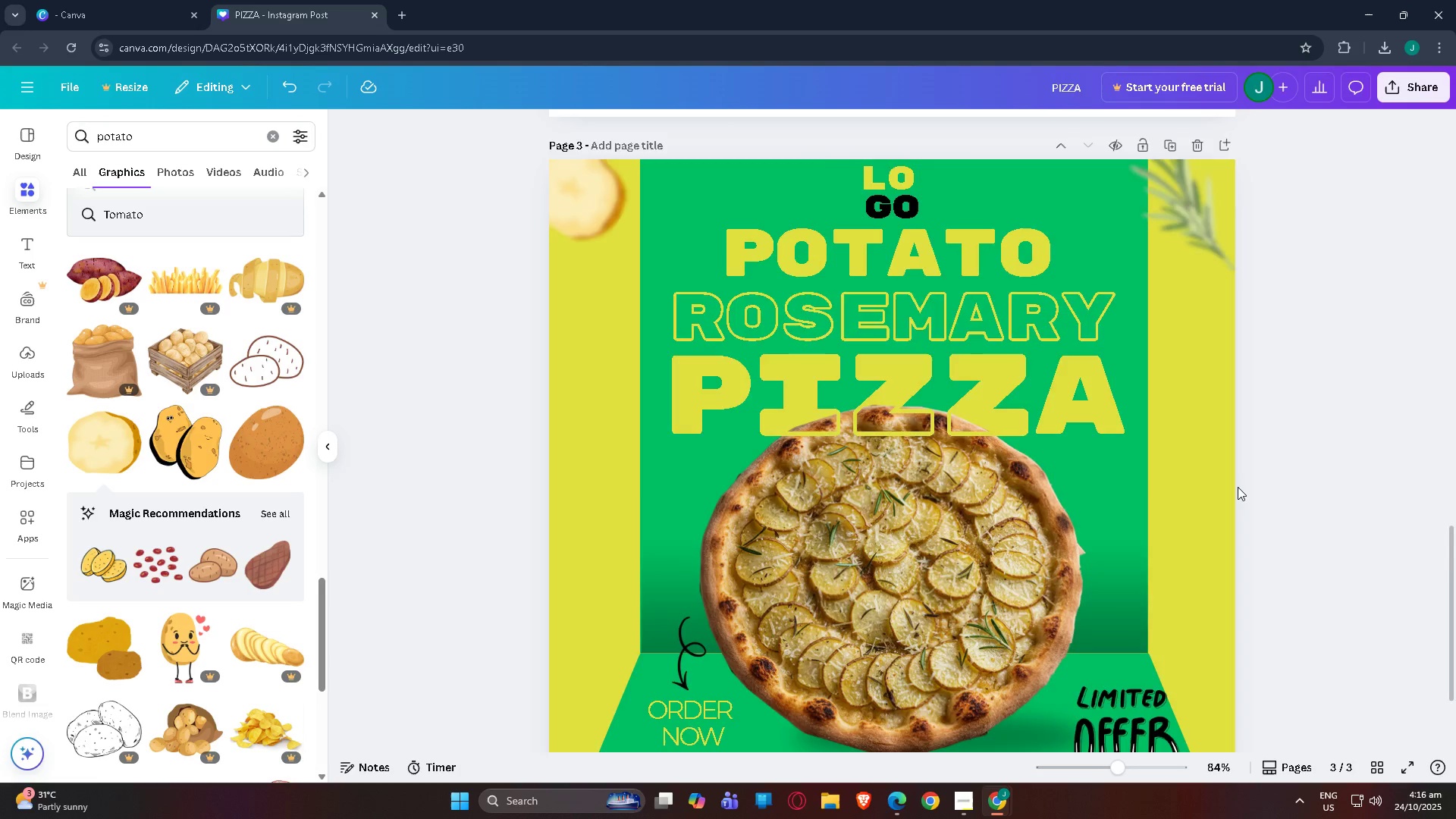 
scroll: coordinate [1228, 515], scroll_direction: down, amount: 10.0
 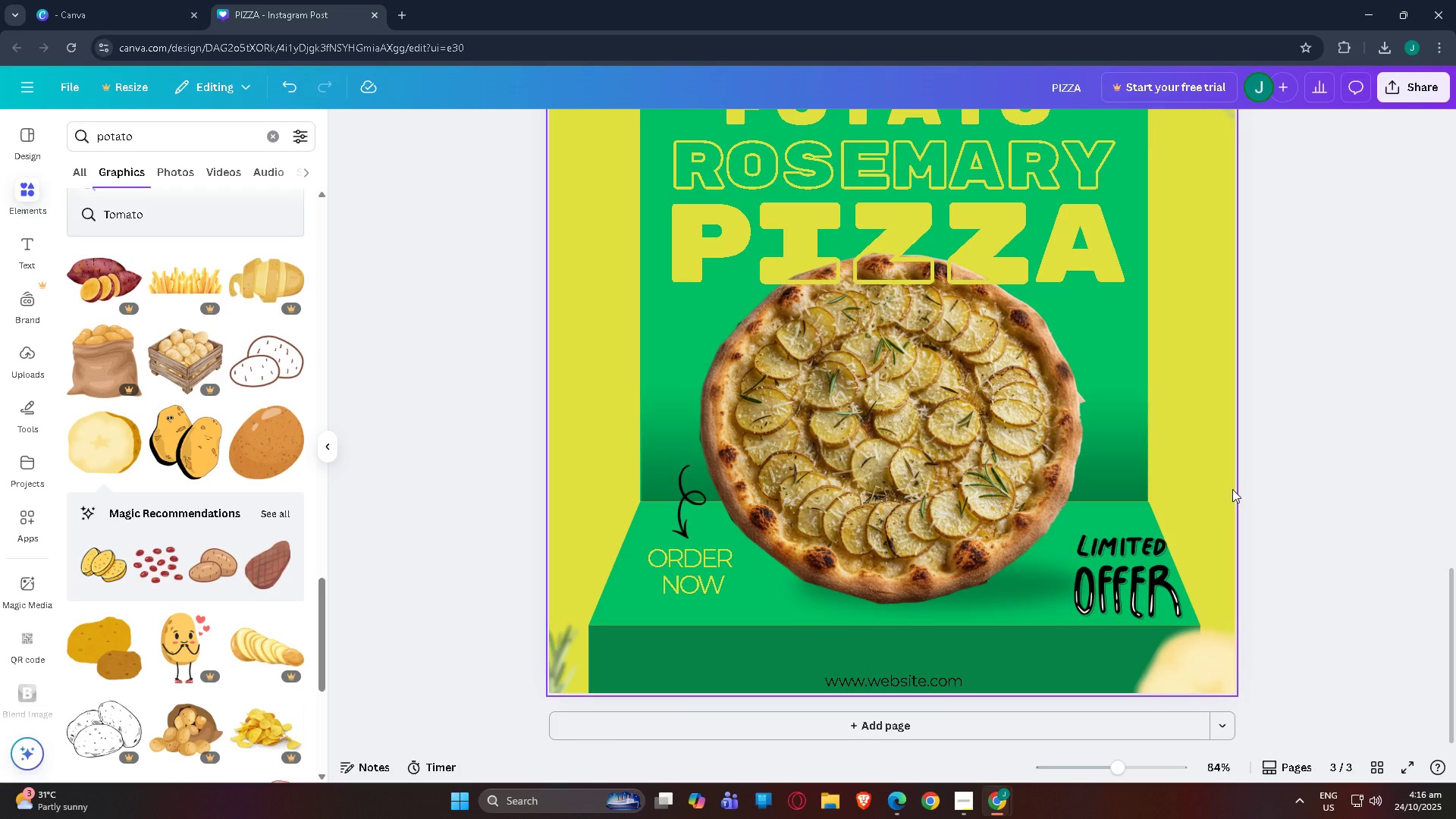 
scroll: coordinate [942, 417], scroll_direction: up, amount: 14.0
 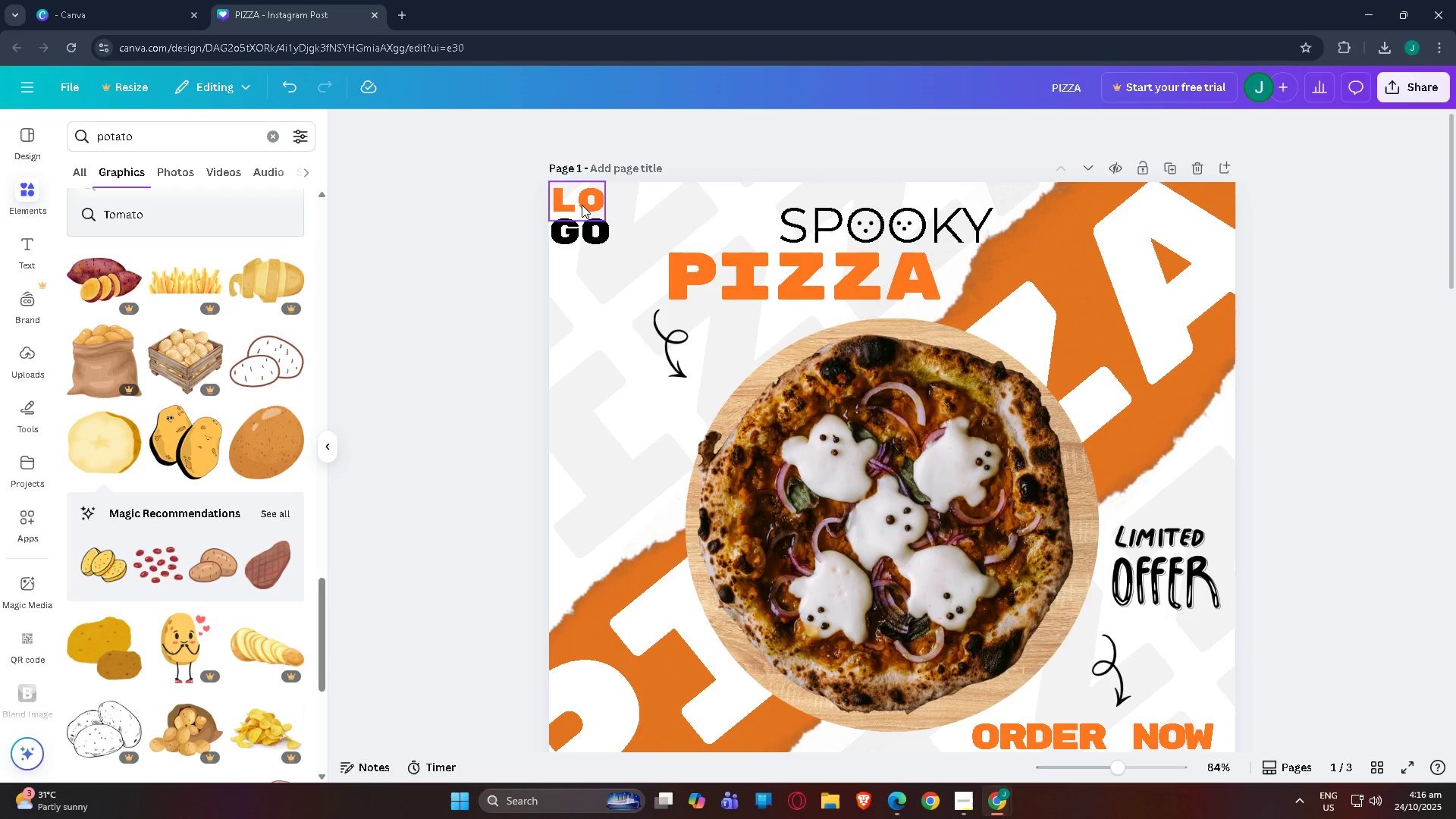 
scroll: coordinate [967, 513], scroll_direction: down, amount: 6.0
 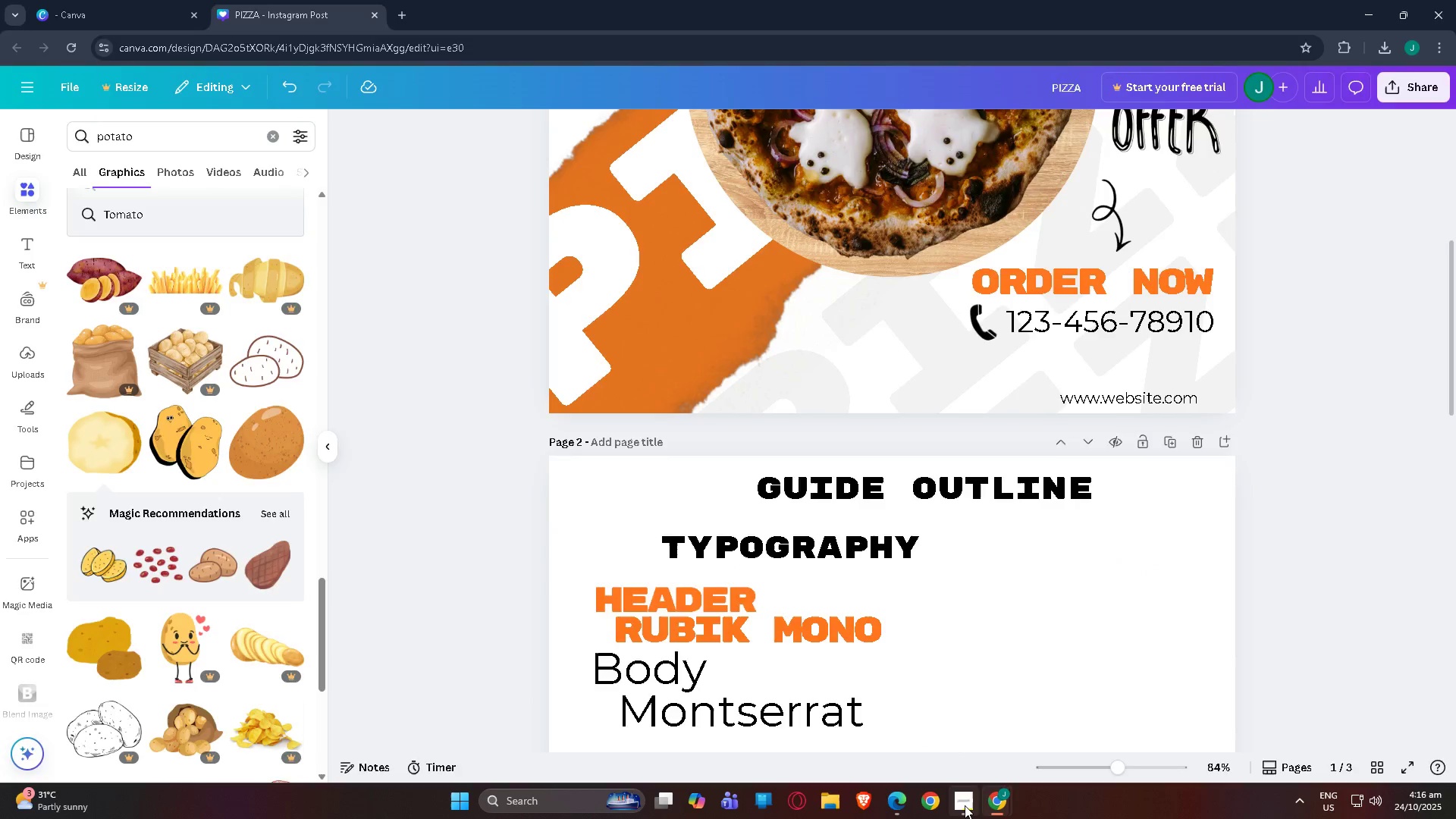 
left_click([965, 805])